 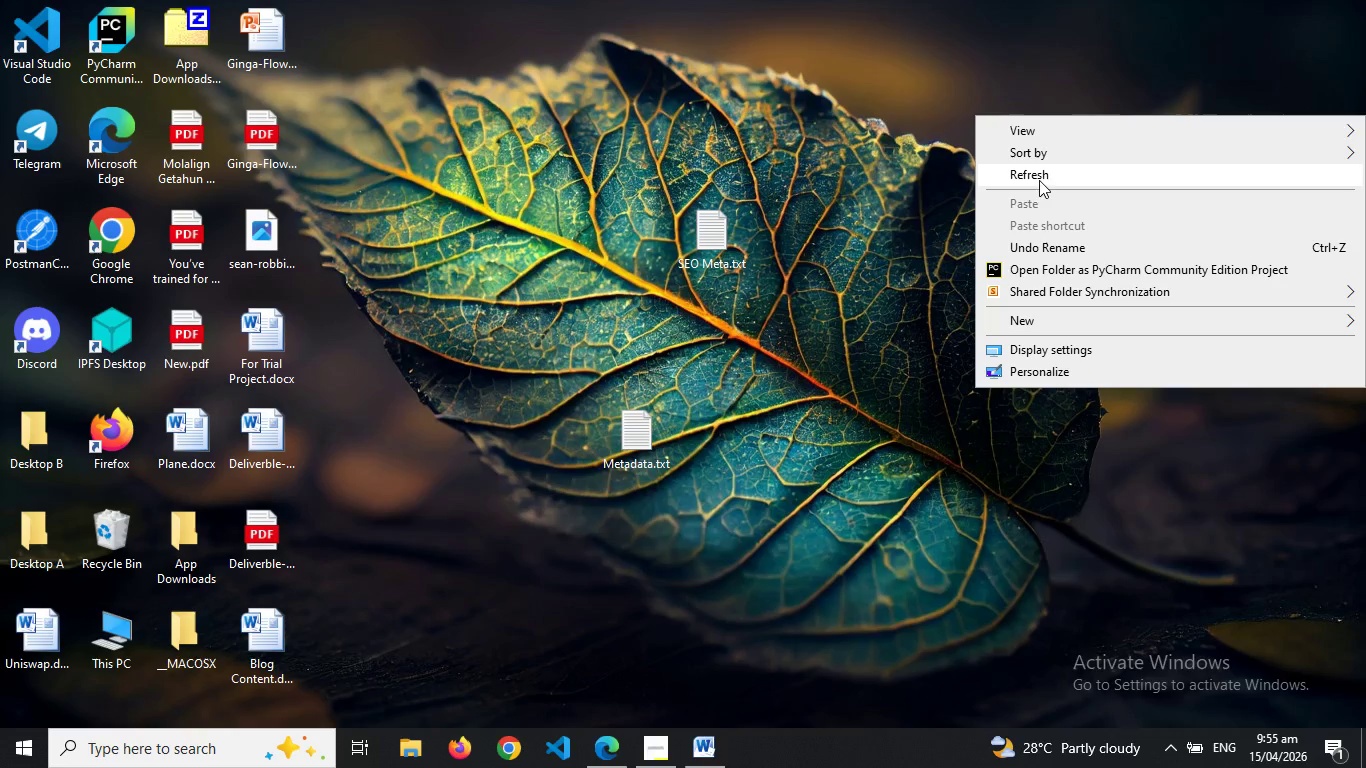 
left_click([838, 410])
 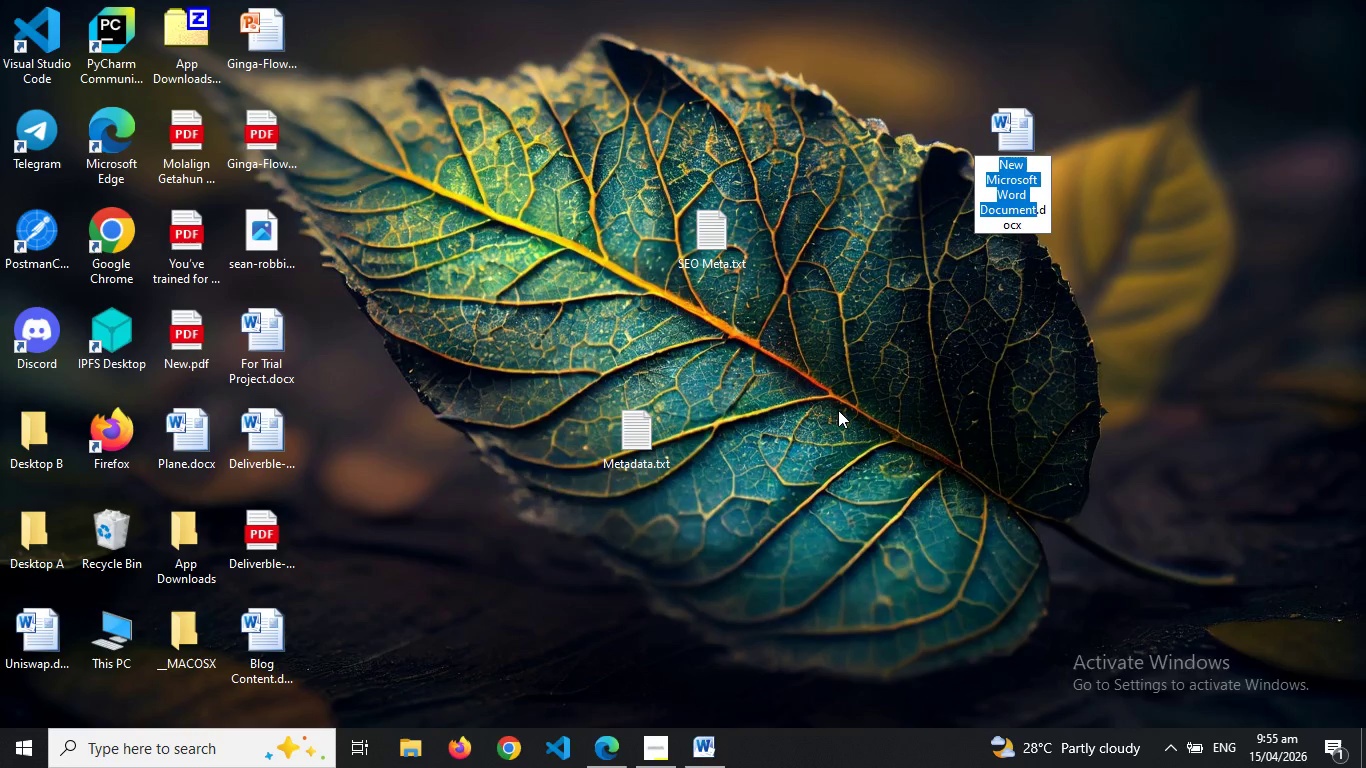 
key(Backspace)
 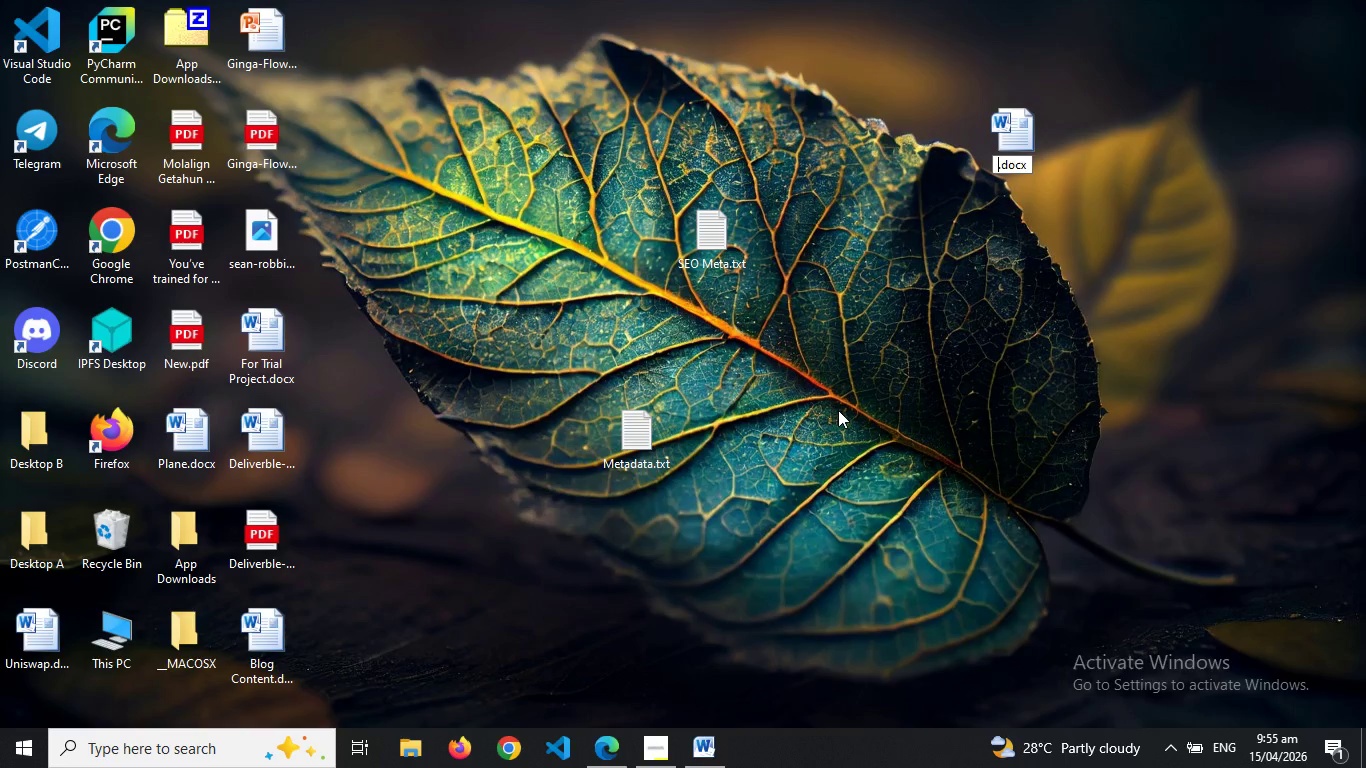 
key(Control+V)
 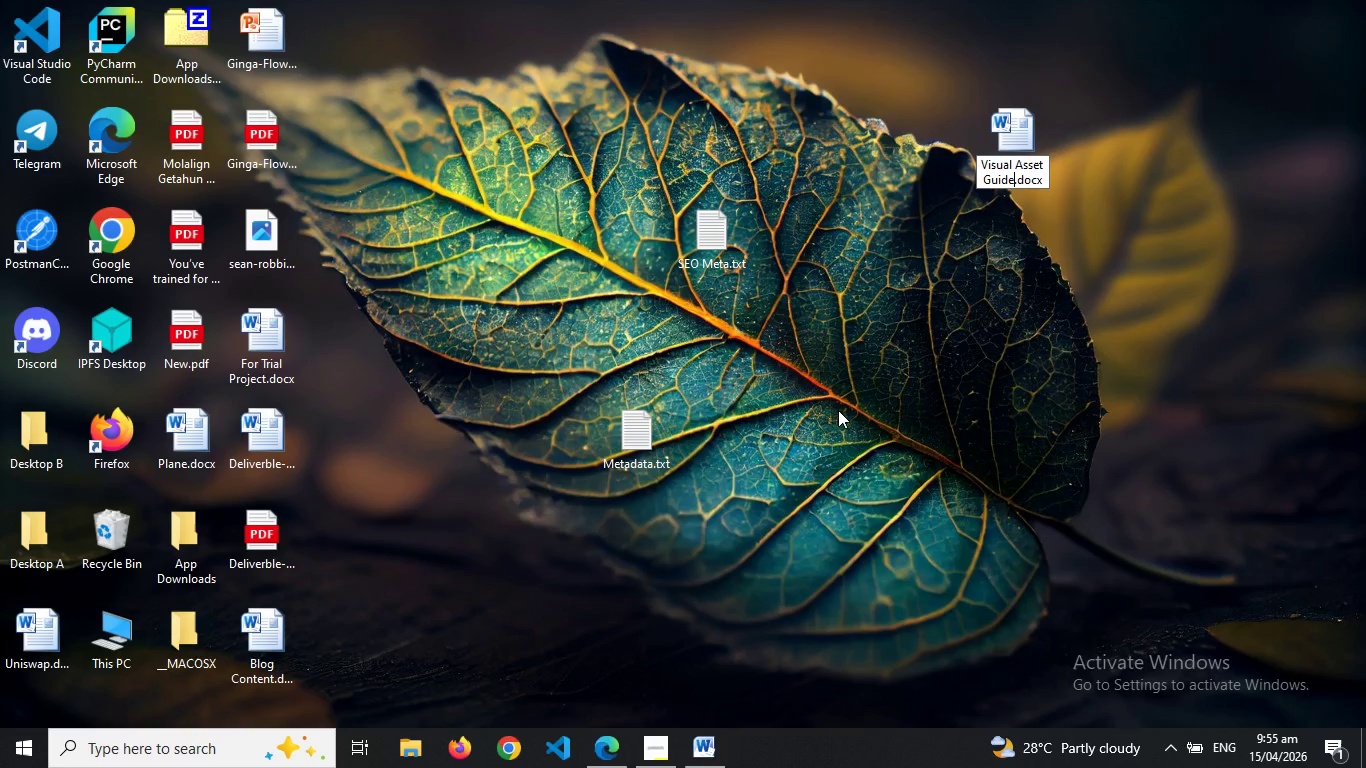 
key(Enter)
 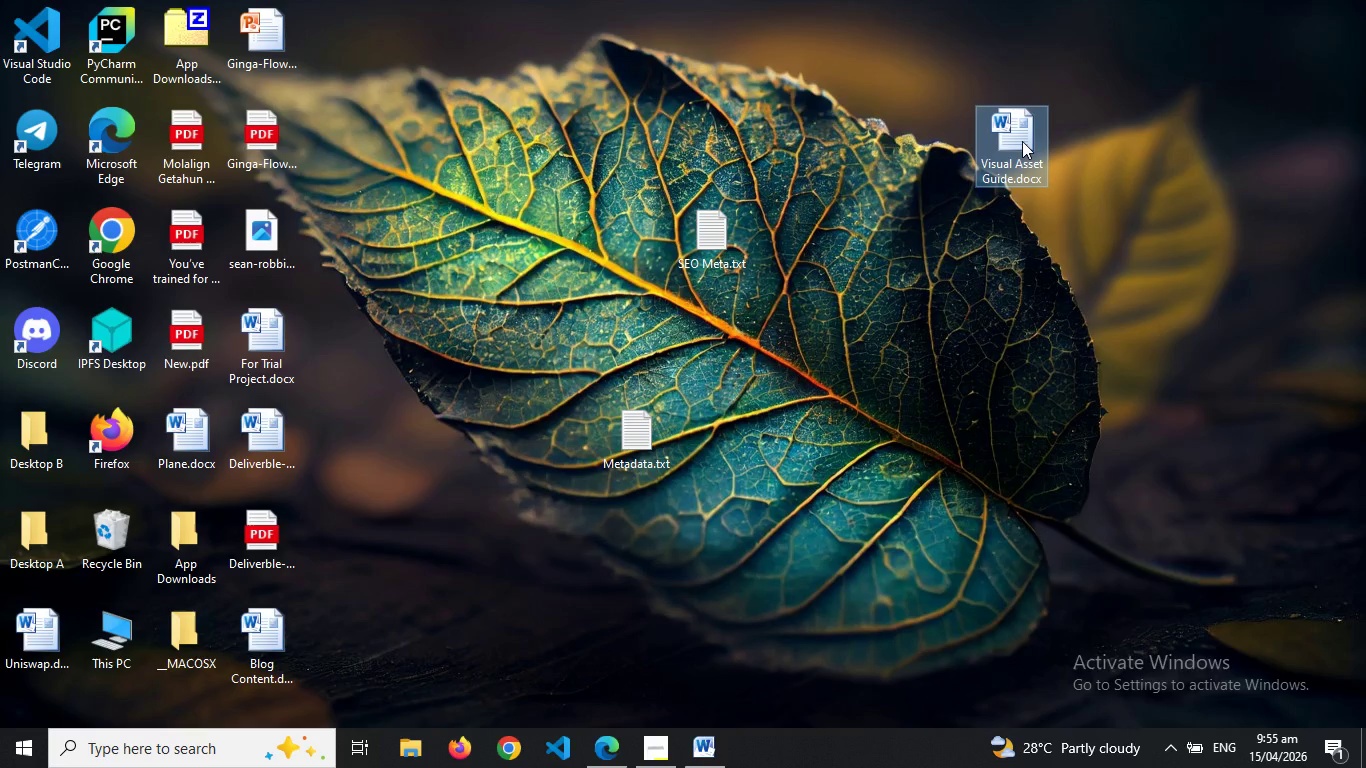 
double_click([1022, 141])
 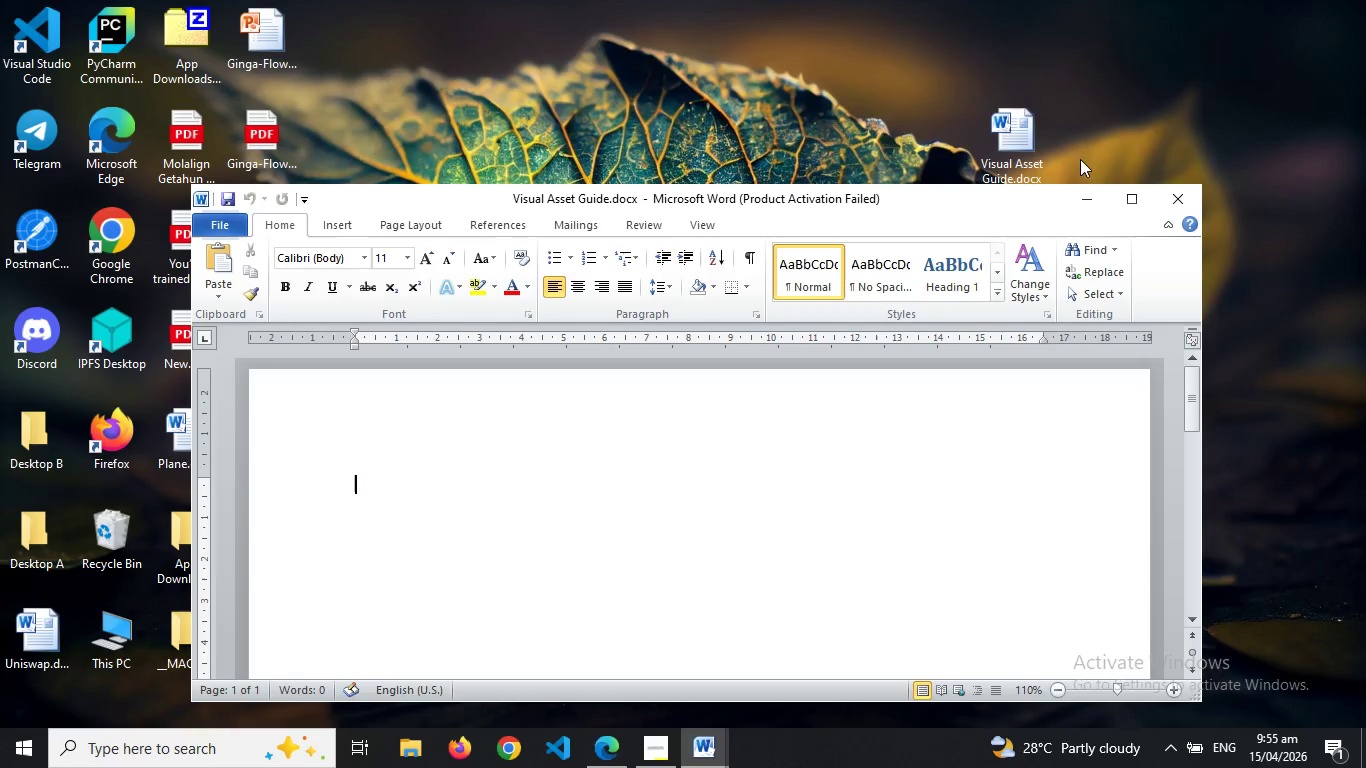 
left_click([1125, 192])
 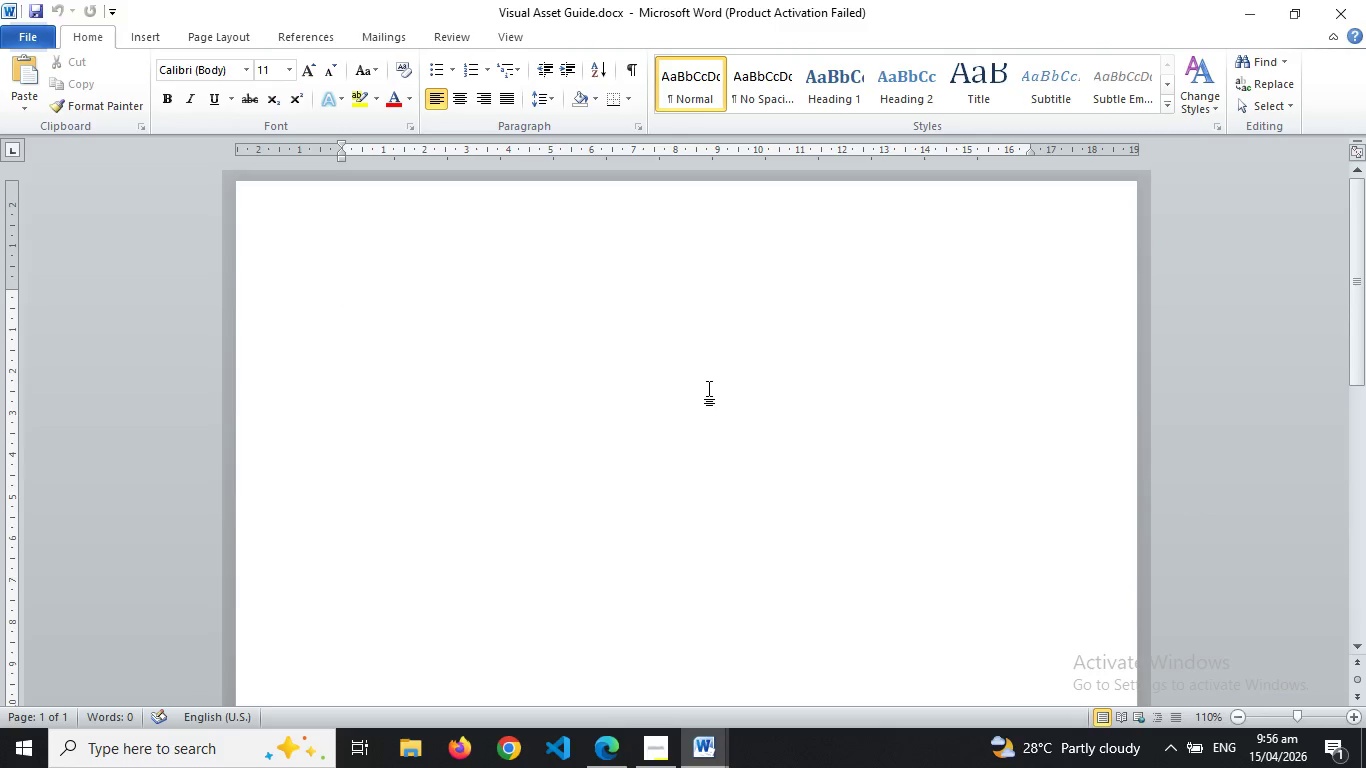 
wait(6.17)
 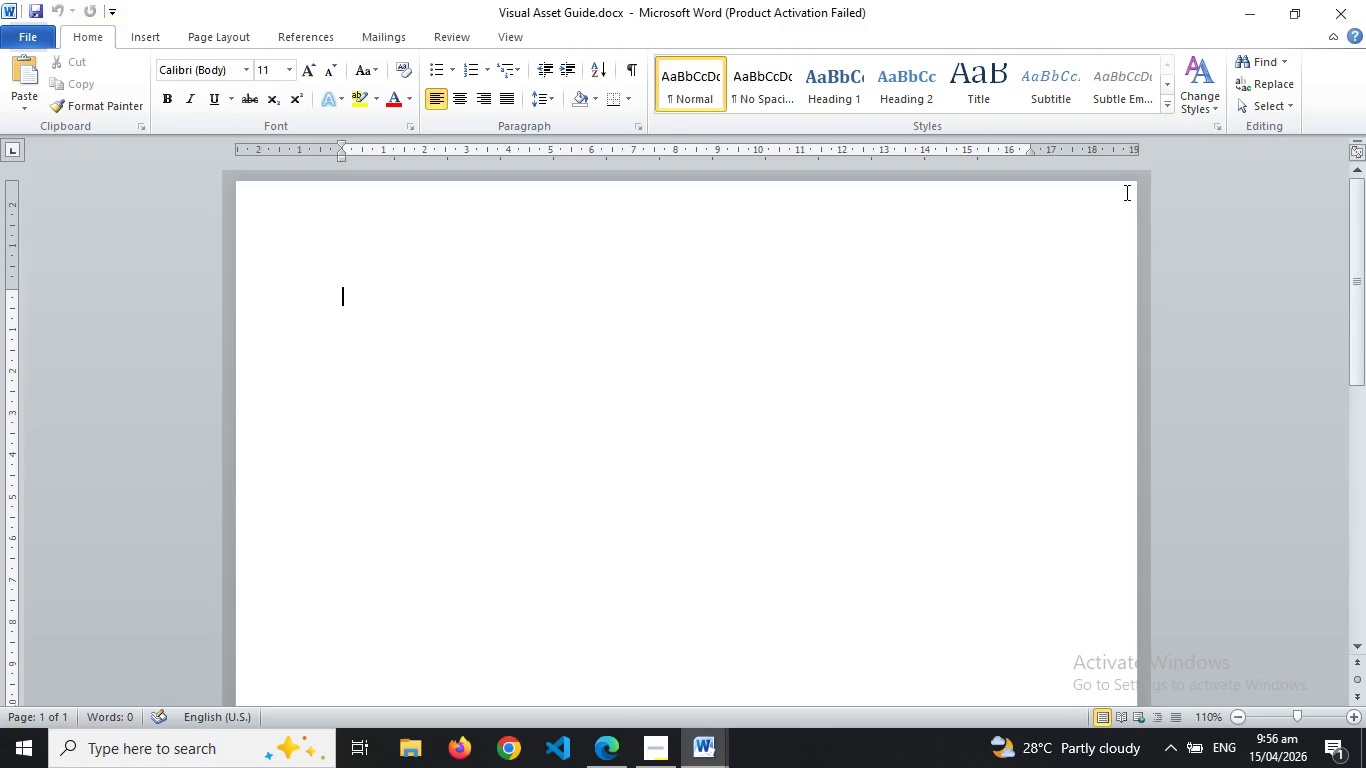 
type(Imsg)
key(Backspace)
key(Backspace)
key(Backspace)
key(Backspace)
type(Imsgr)
key(Backspace)
key(Backspace)
key(Backspace)
type(sgr)
key(Backspace)
type(e)
key(Backspace)
key(Backspace)
key(Backspace)
type(age 1: Vineyard with solar canopies )
 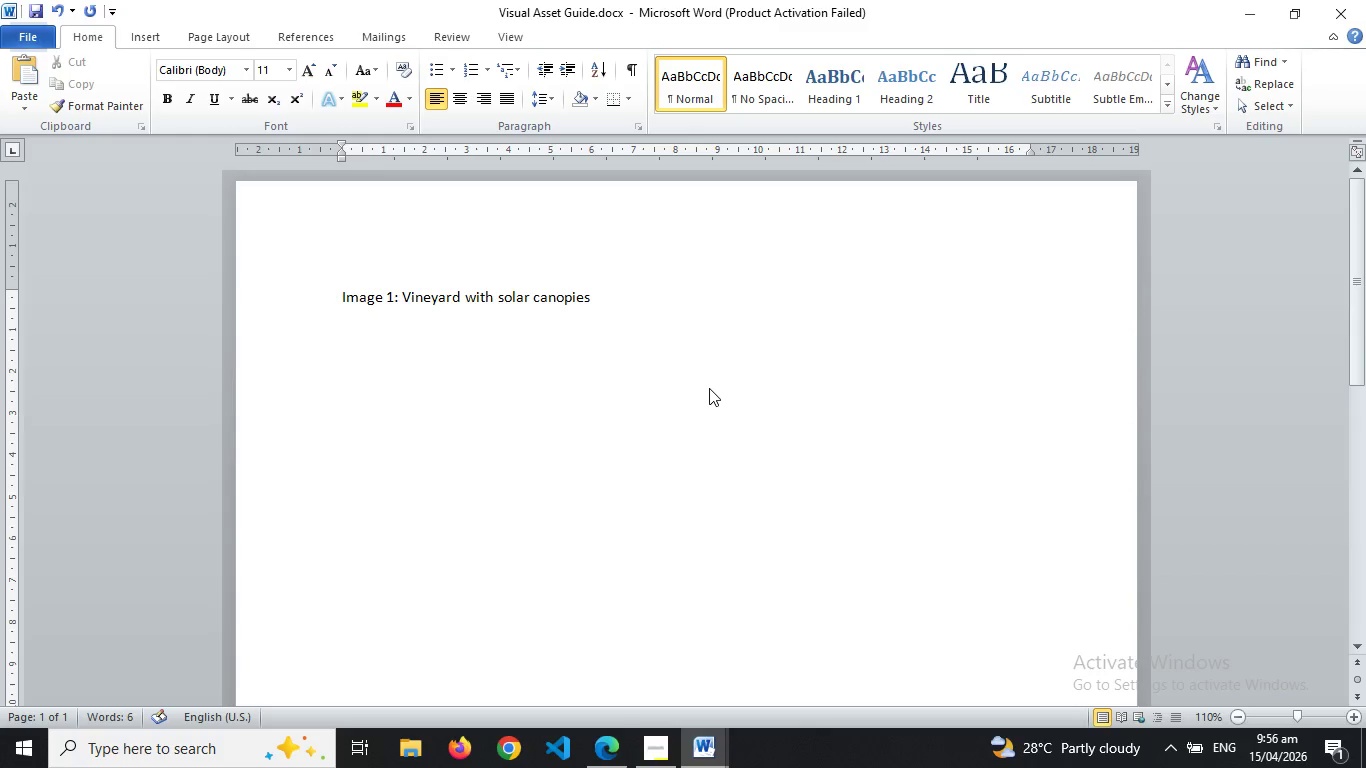 
key(Enter)
 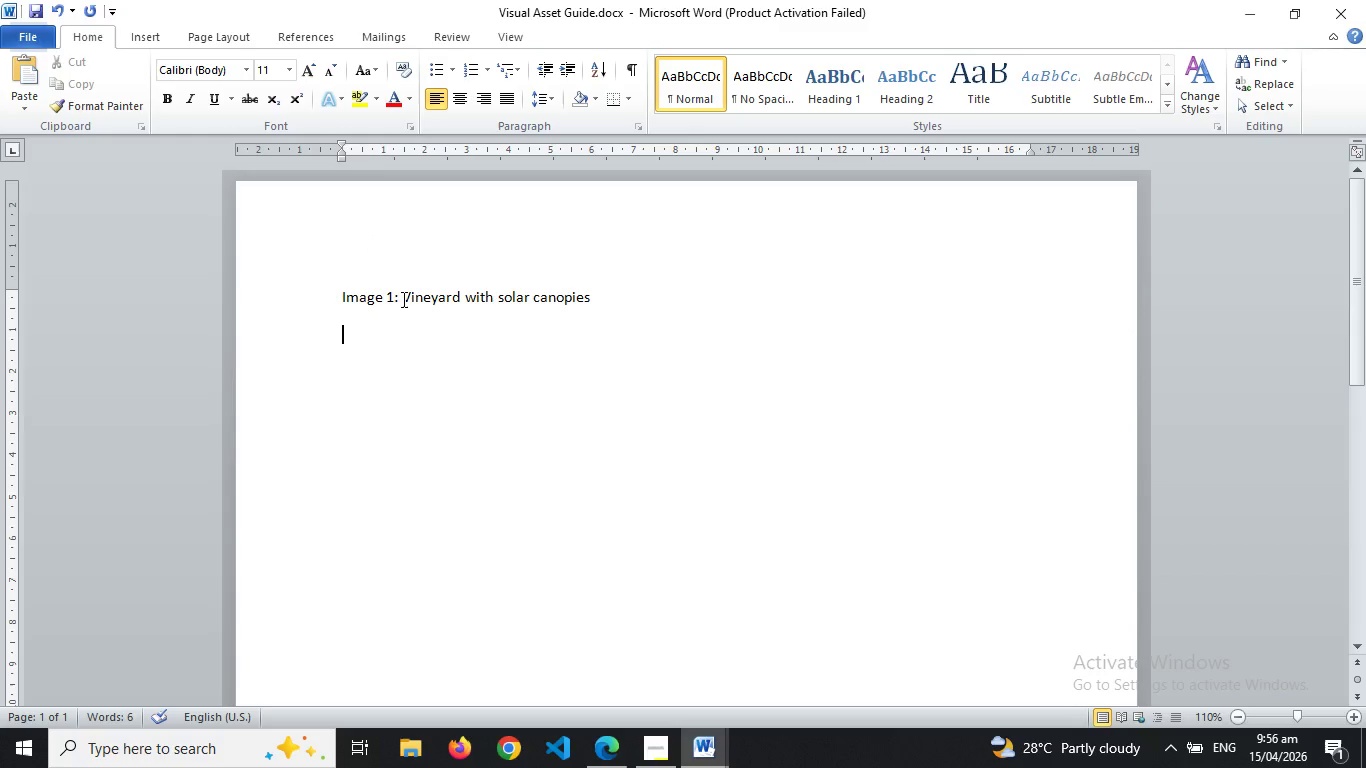 
wait(5.17)
 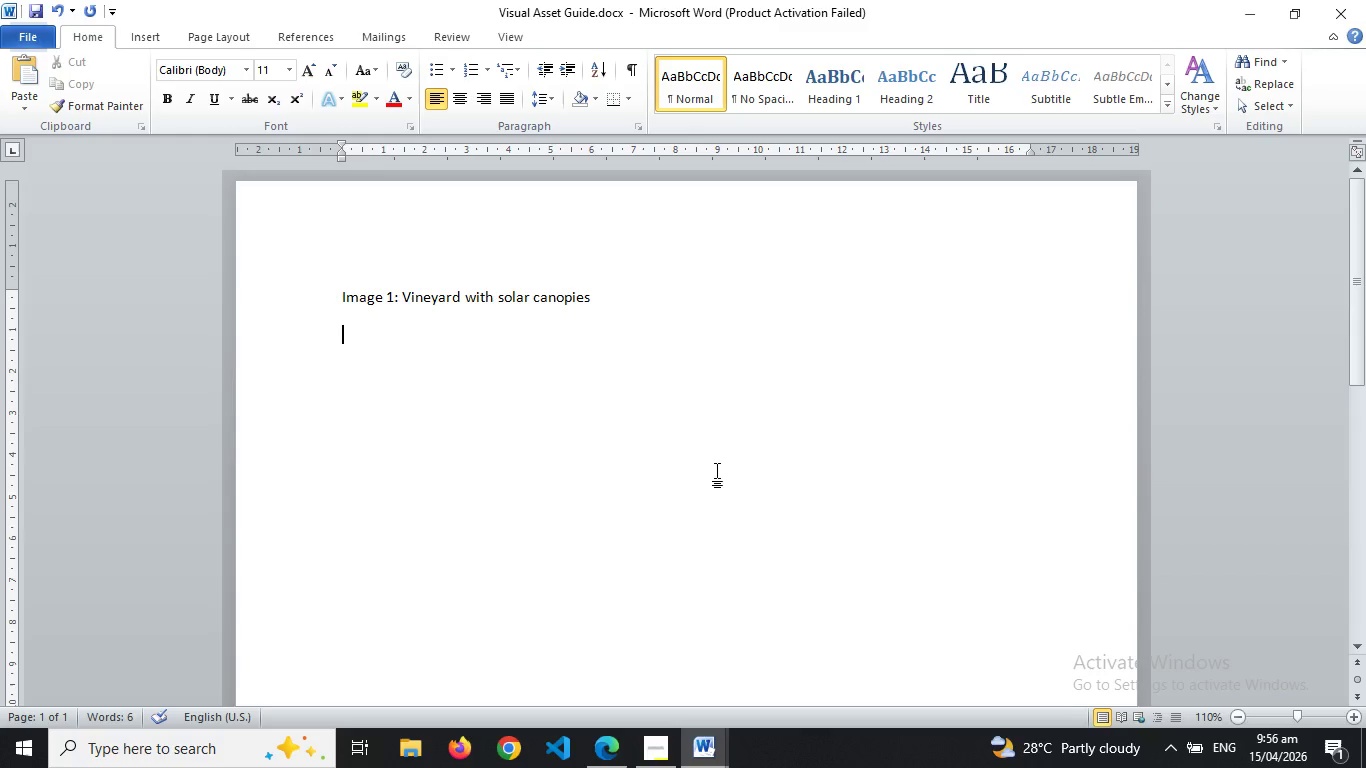 
type(Link:)
 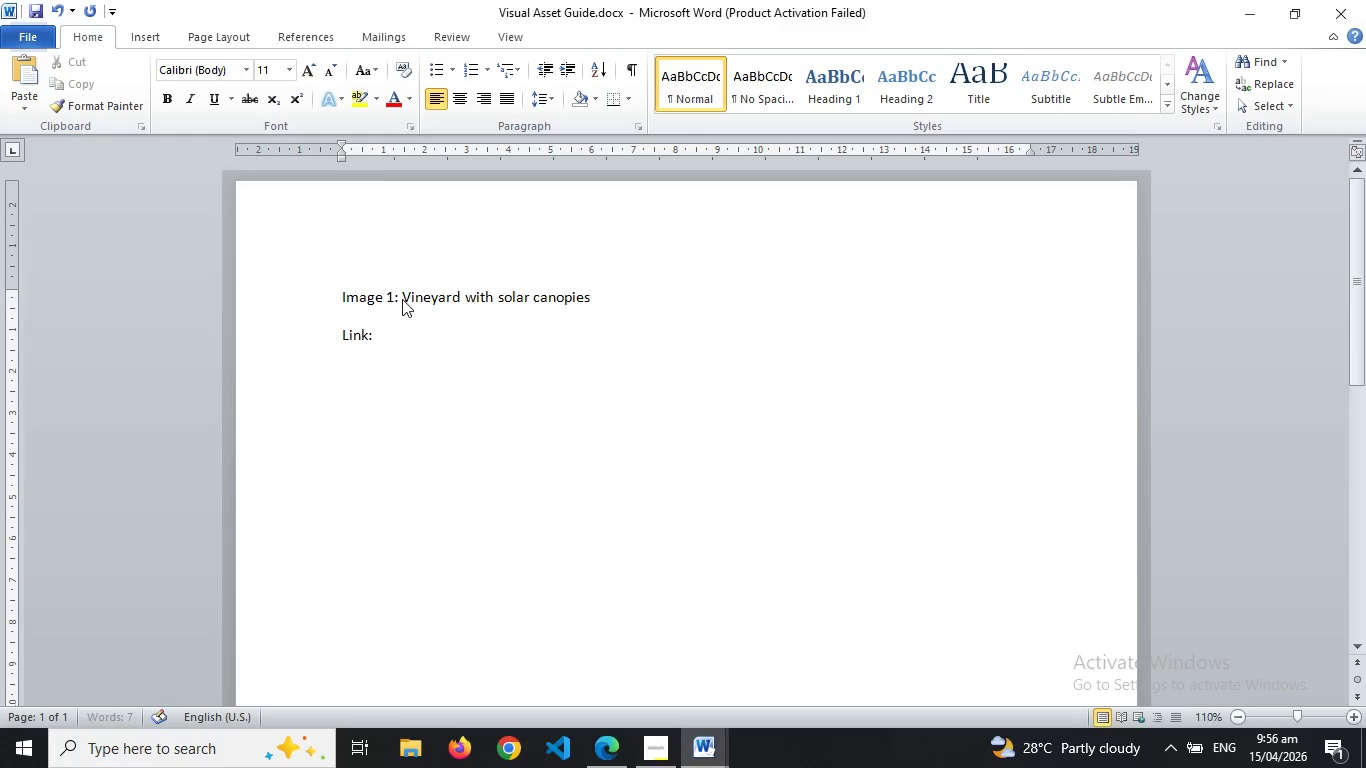 
 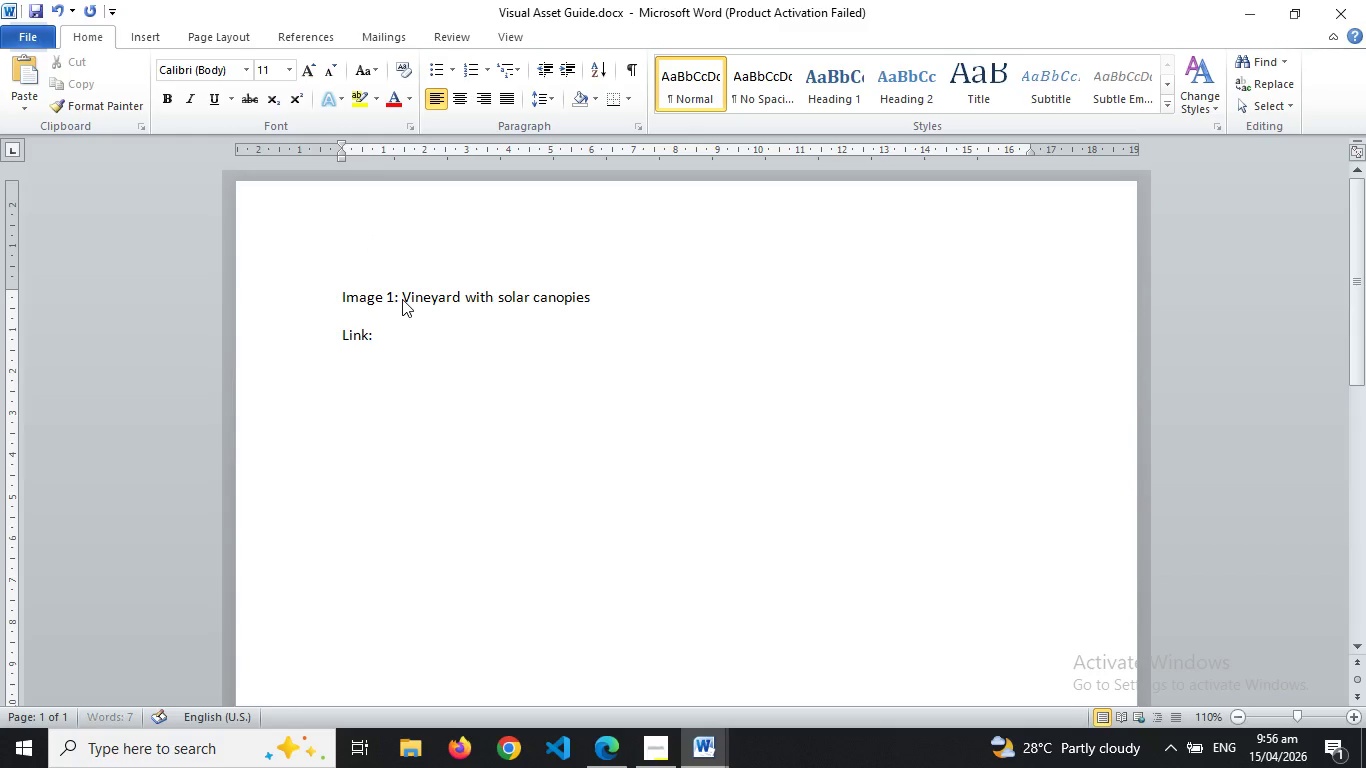 
key(Enter)
 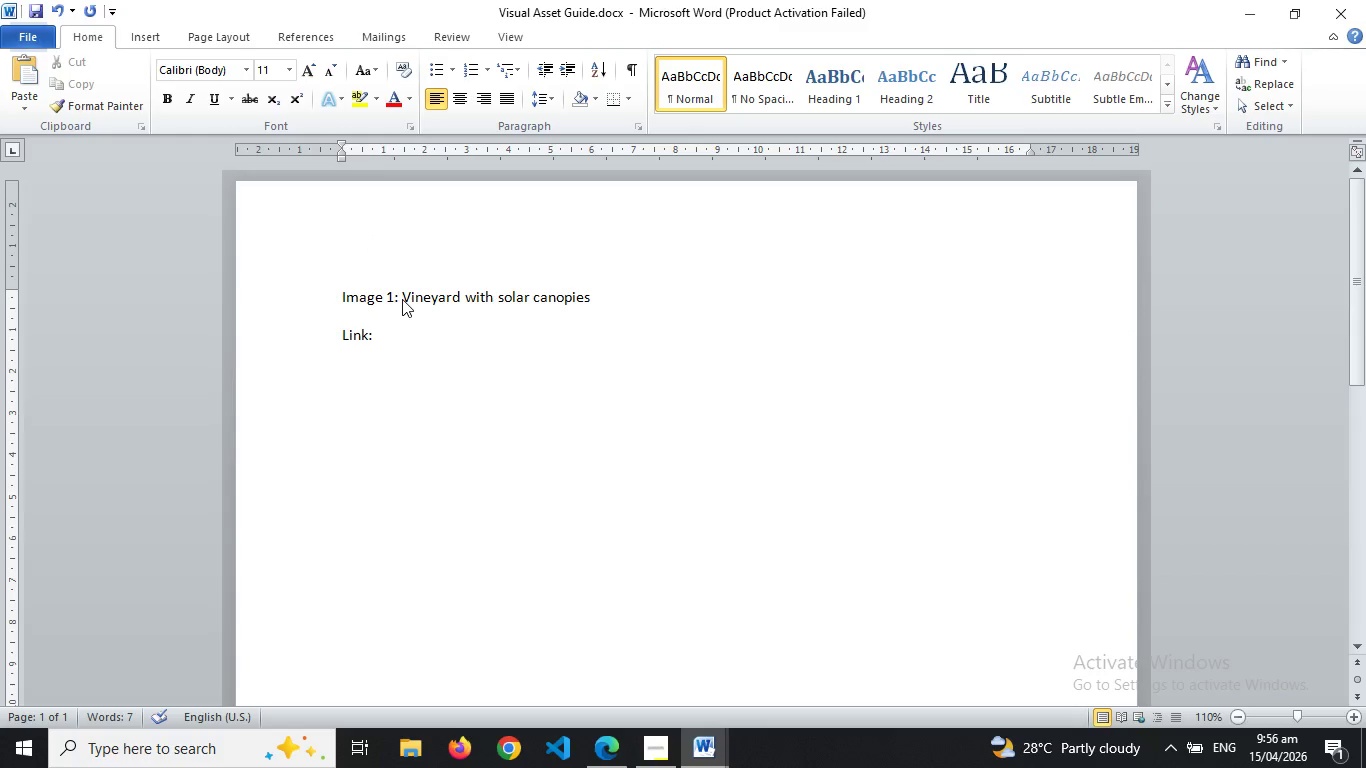 
type(Descripyion )
 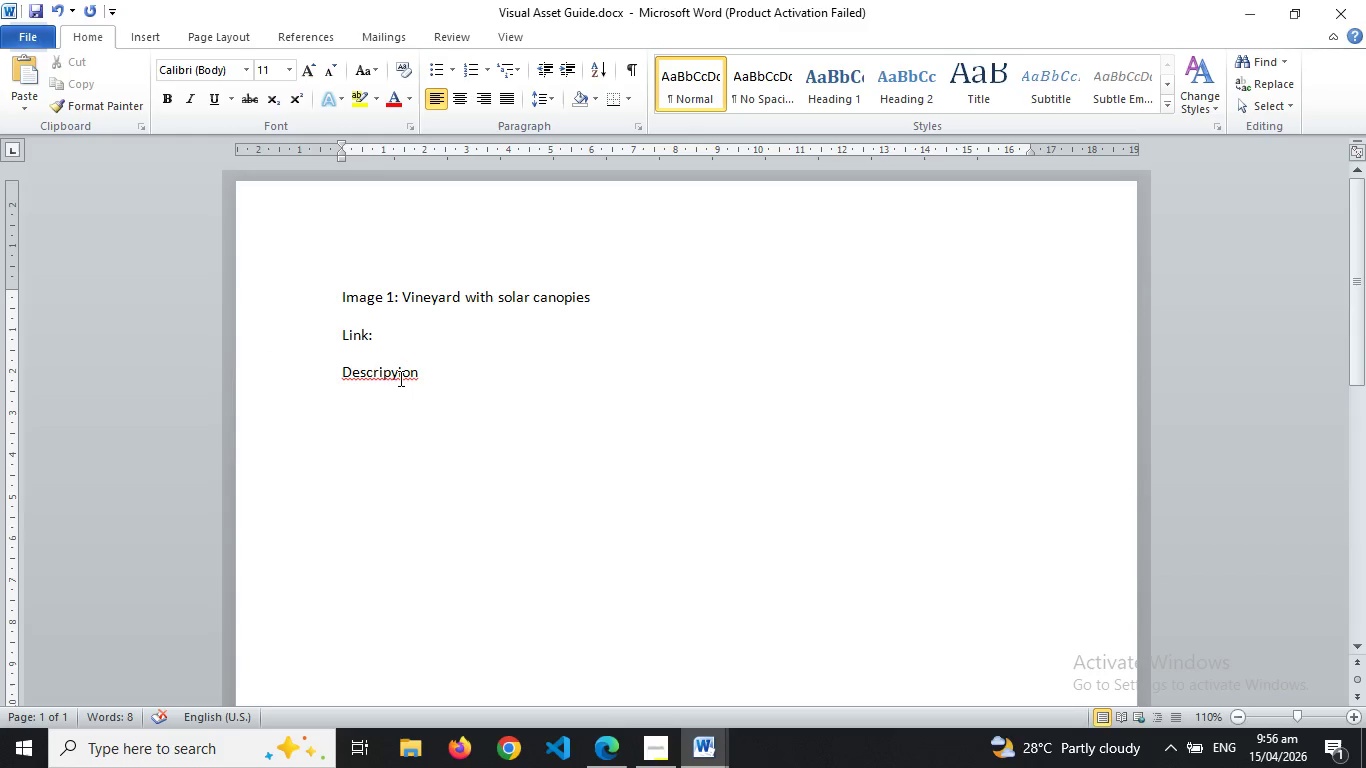 
right_click([398, 377])
 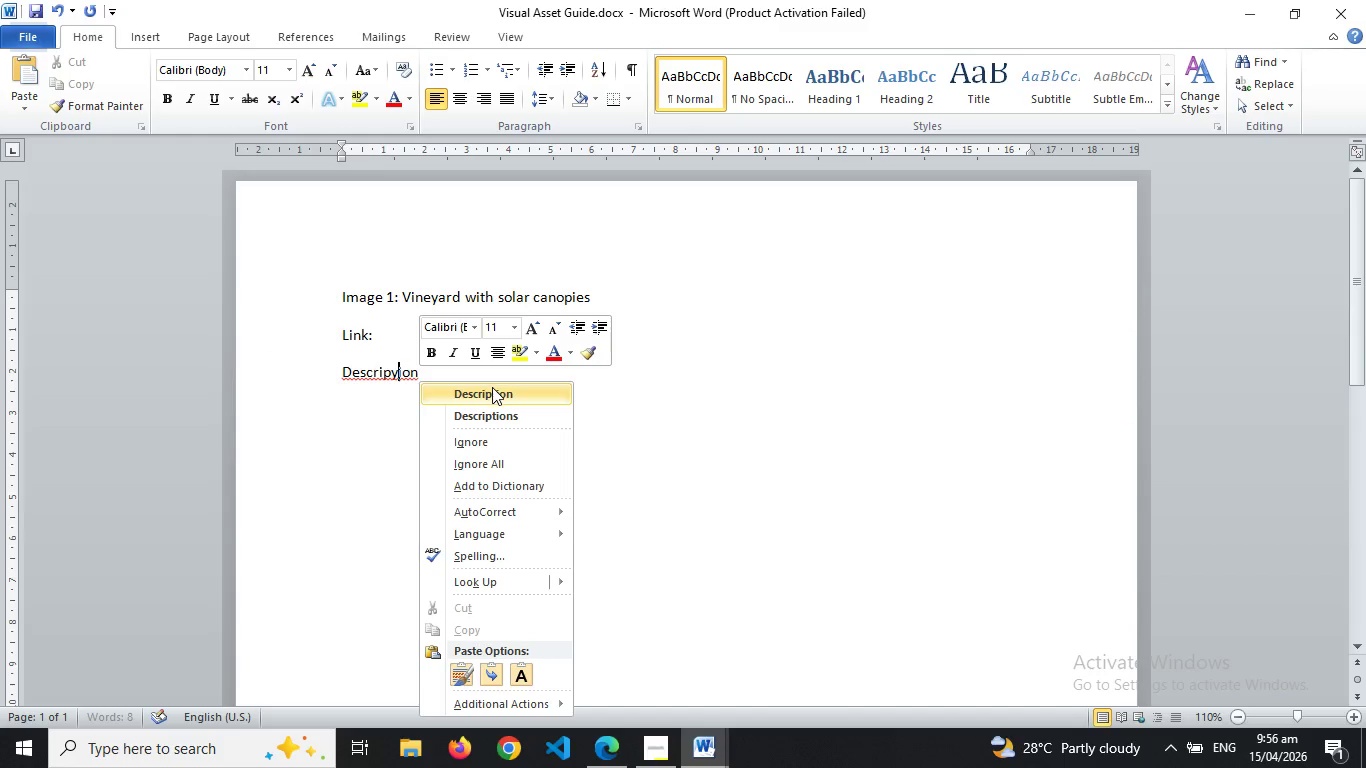 
left_click([492, 387])
 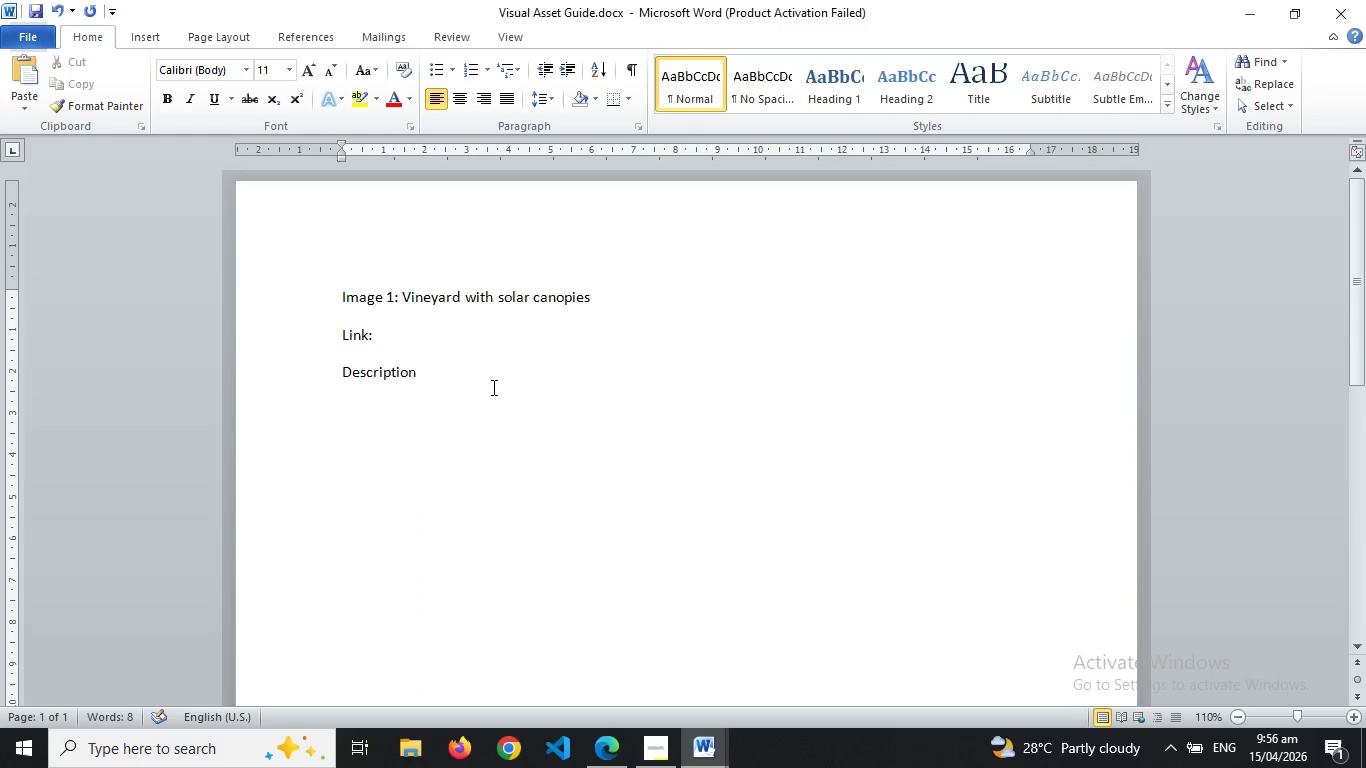 
key(Shift+Semicolon)
 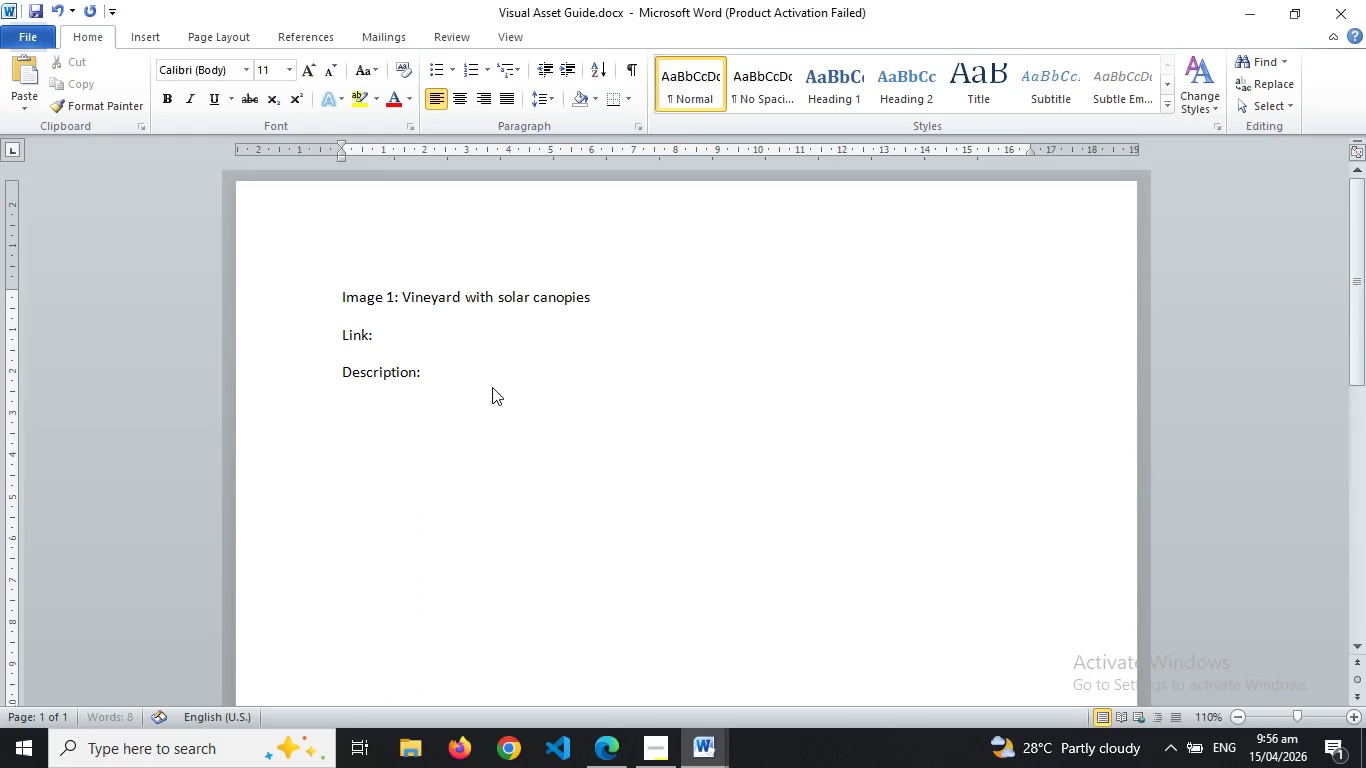 
key(Enter)
 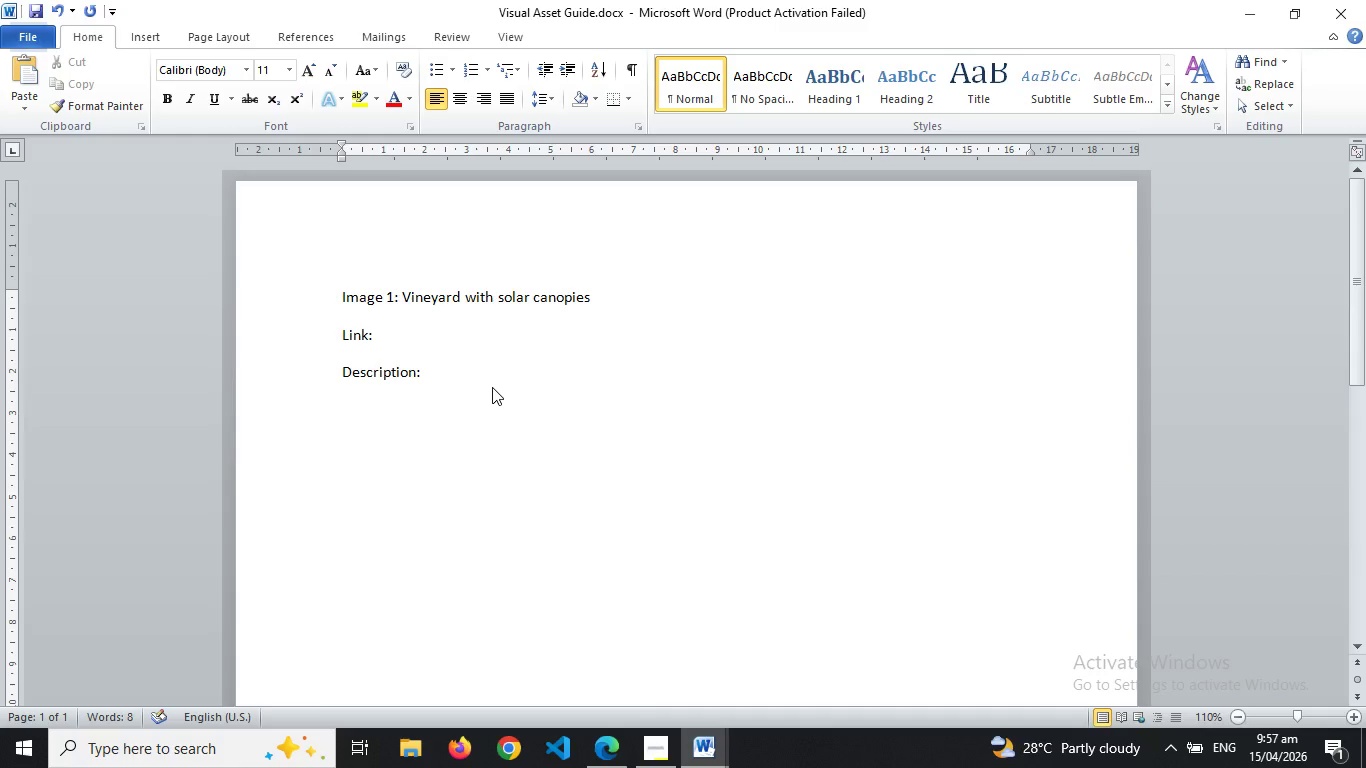 
type(ALt Text:)
 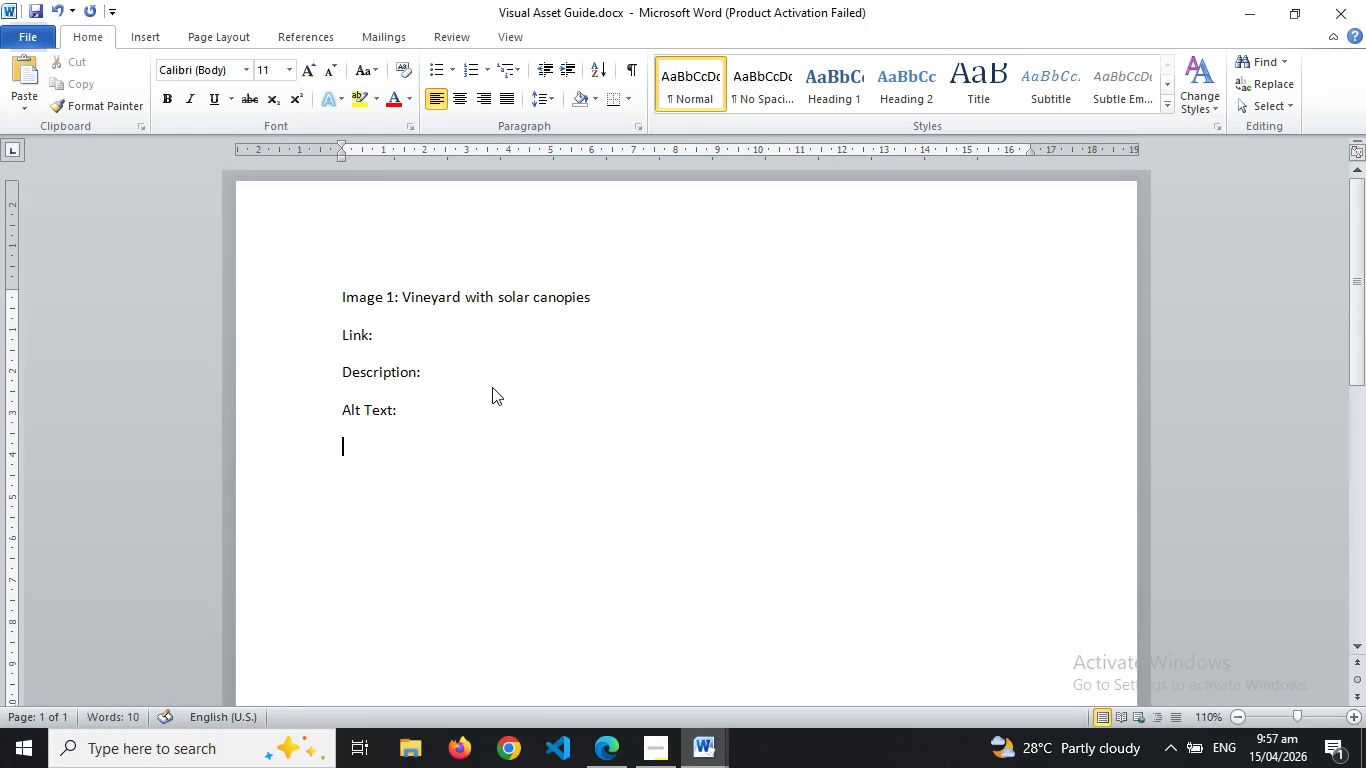 
 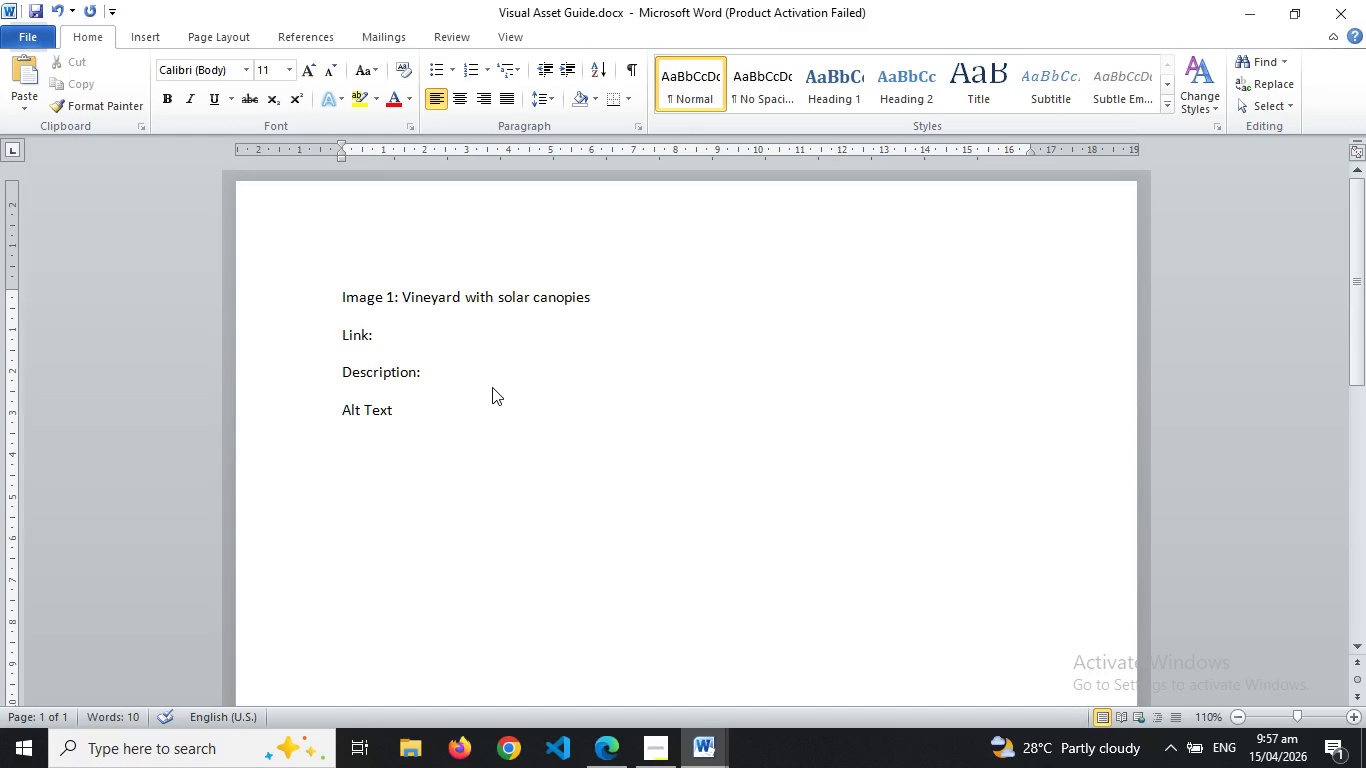 
key(Enter)
 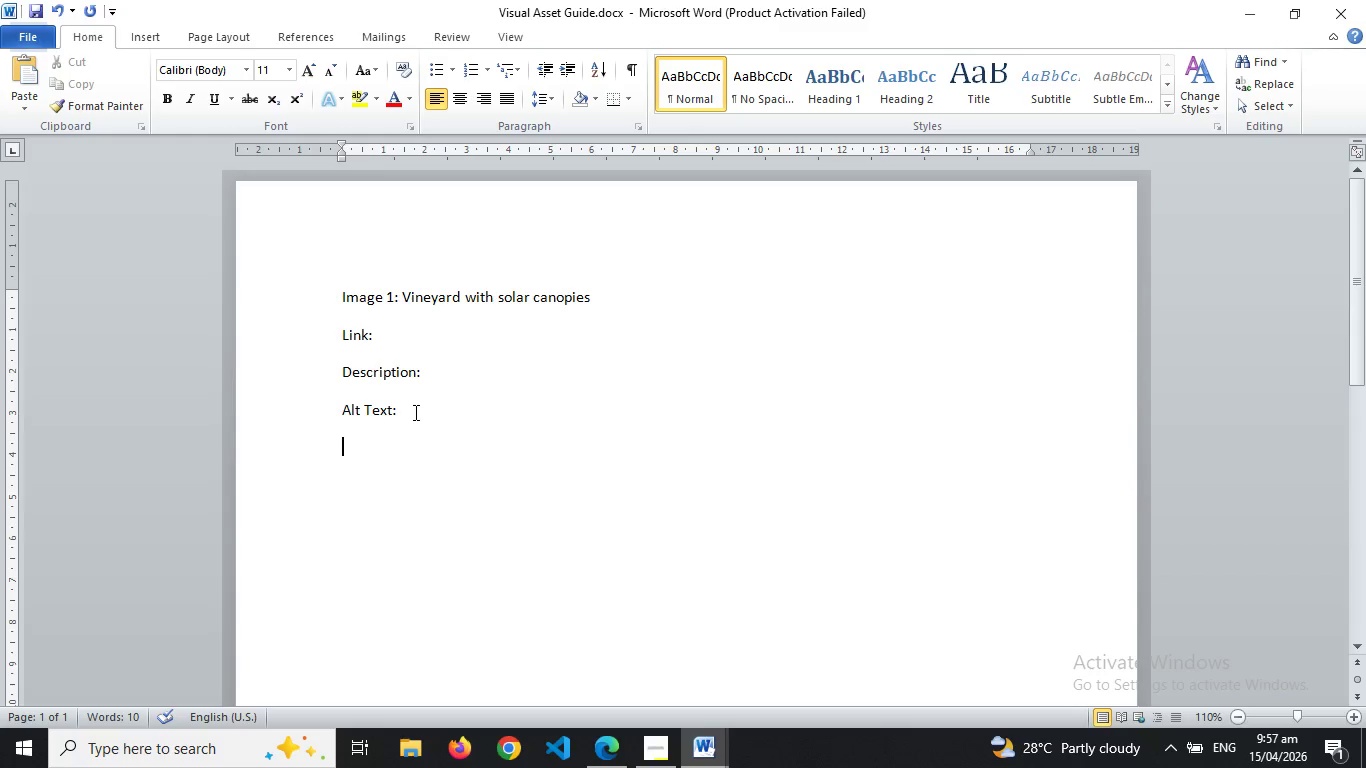 
left_click_drag(start_coordinate=[414, 412], to_coordinate=[269, 264])
 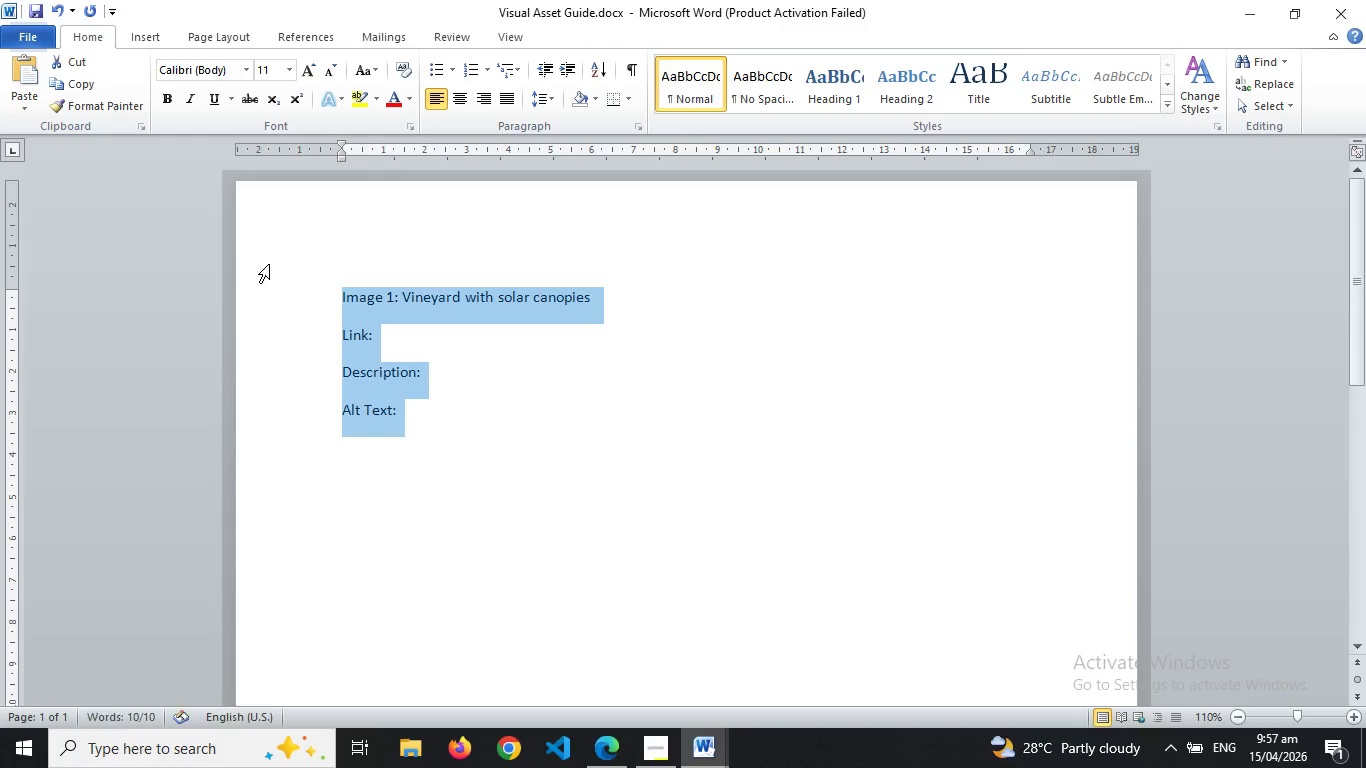 
key(Control+C)
 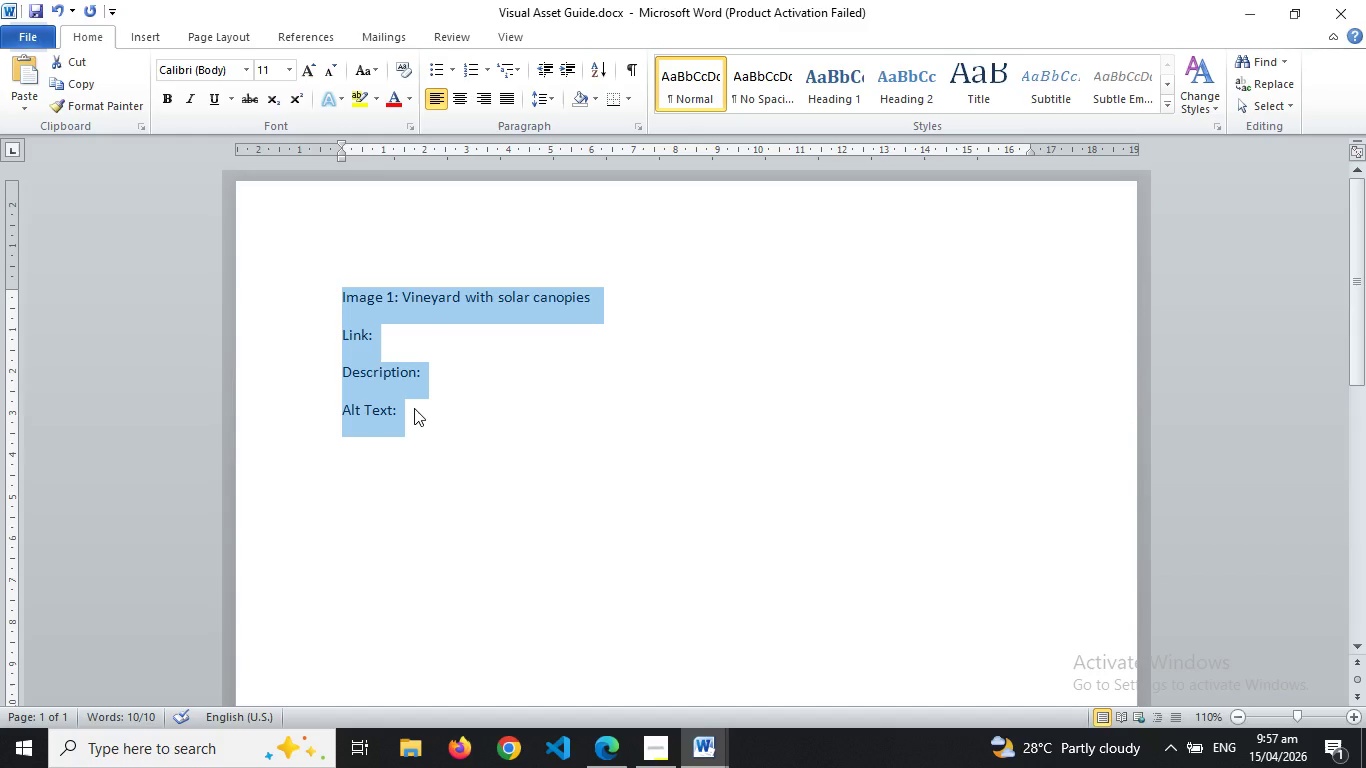 
left_click([414, 408])
 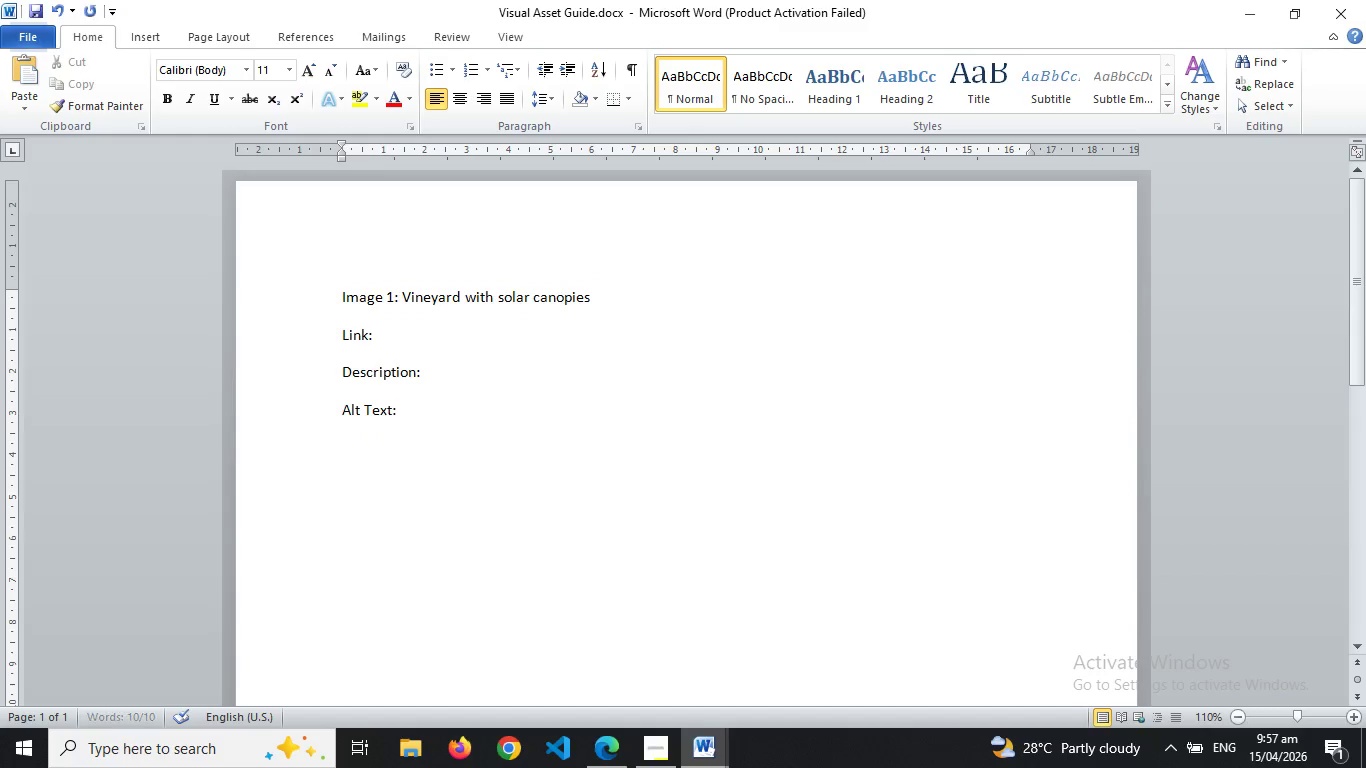 
key(Enter)
 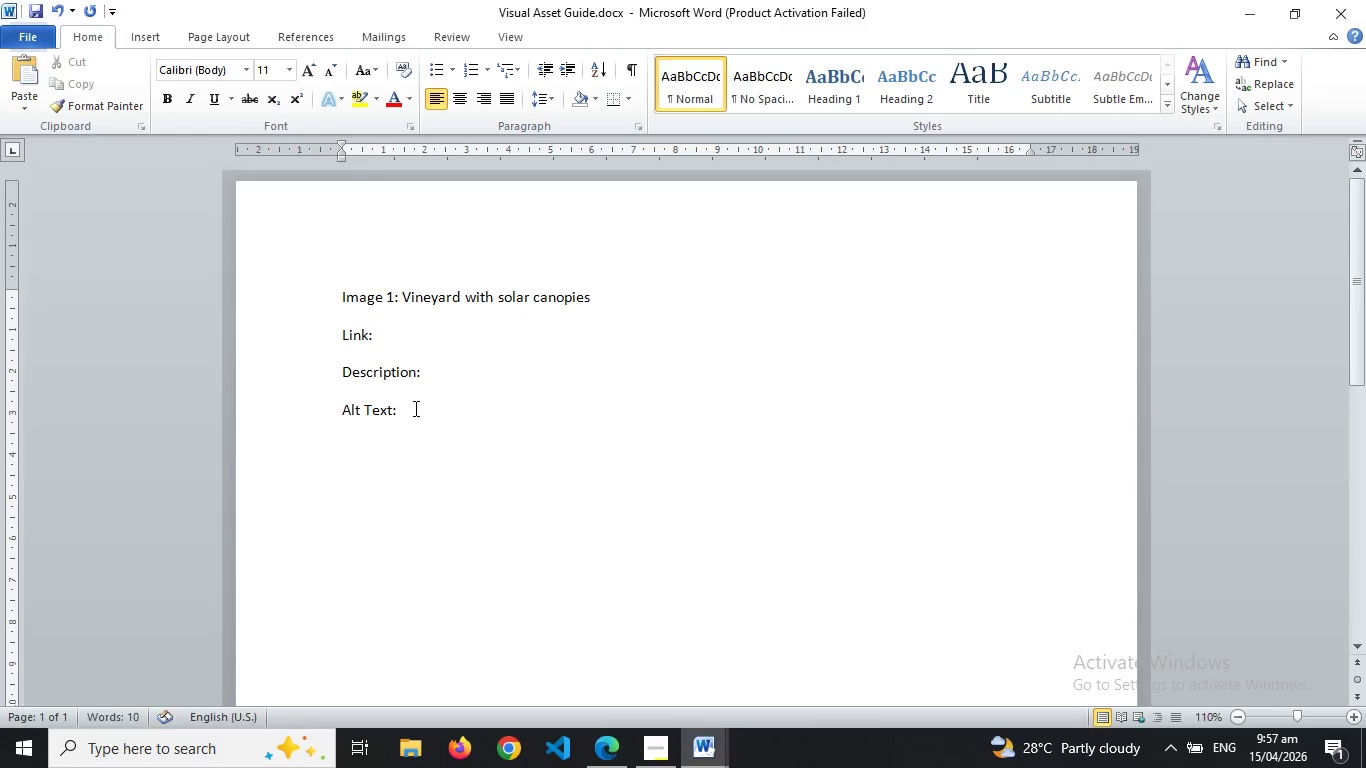 
key(Control+ControlLeft)
 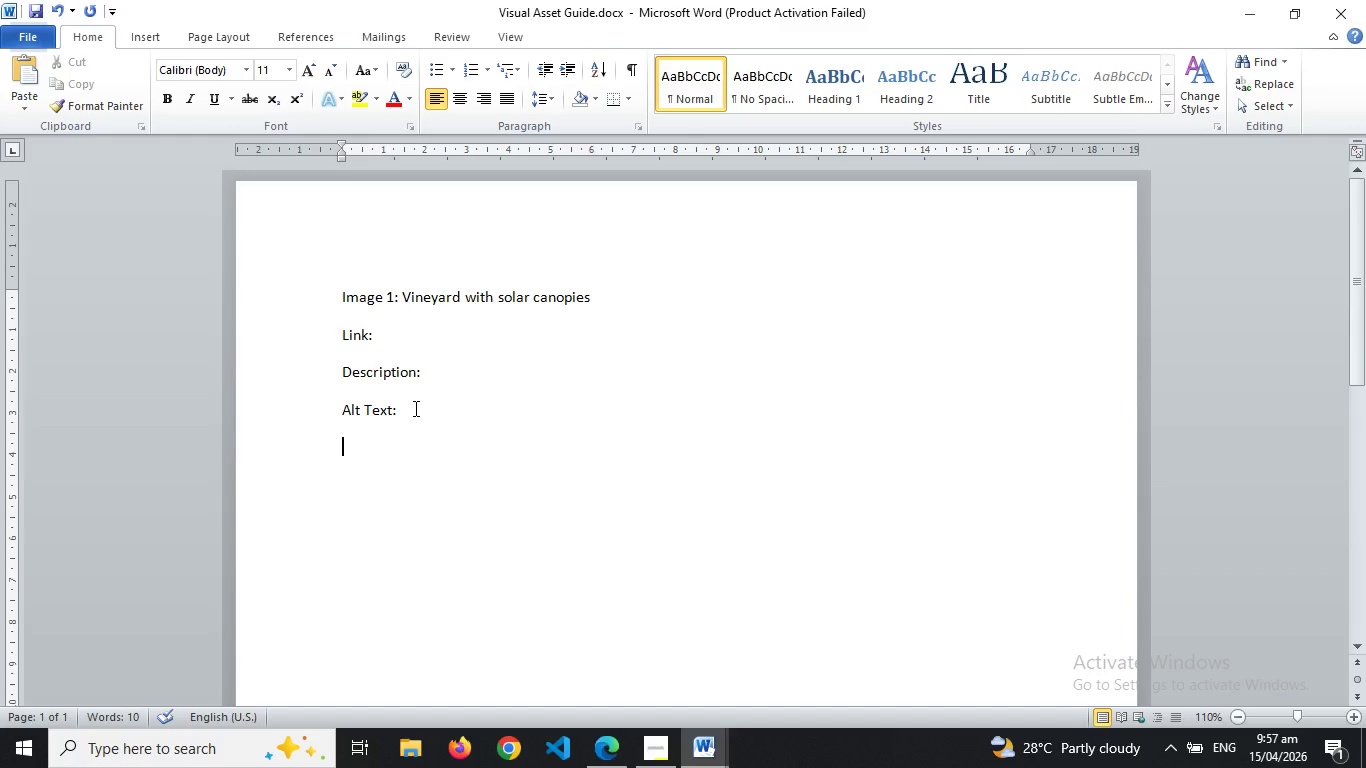 
key(Enter)
 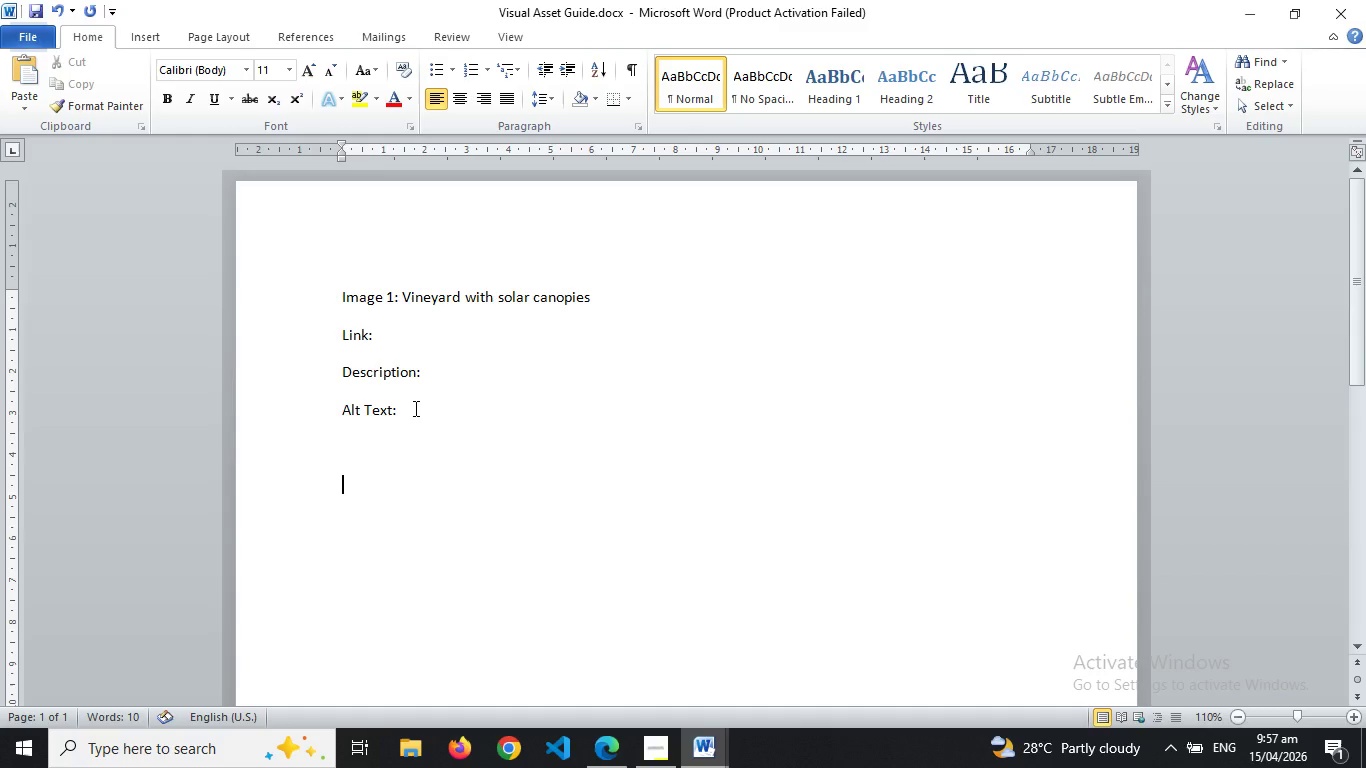 
key(Control+V)
 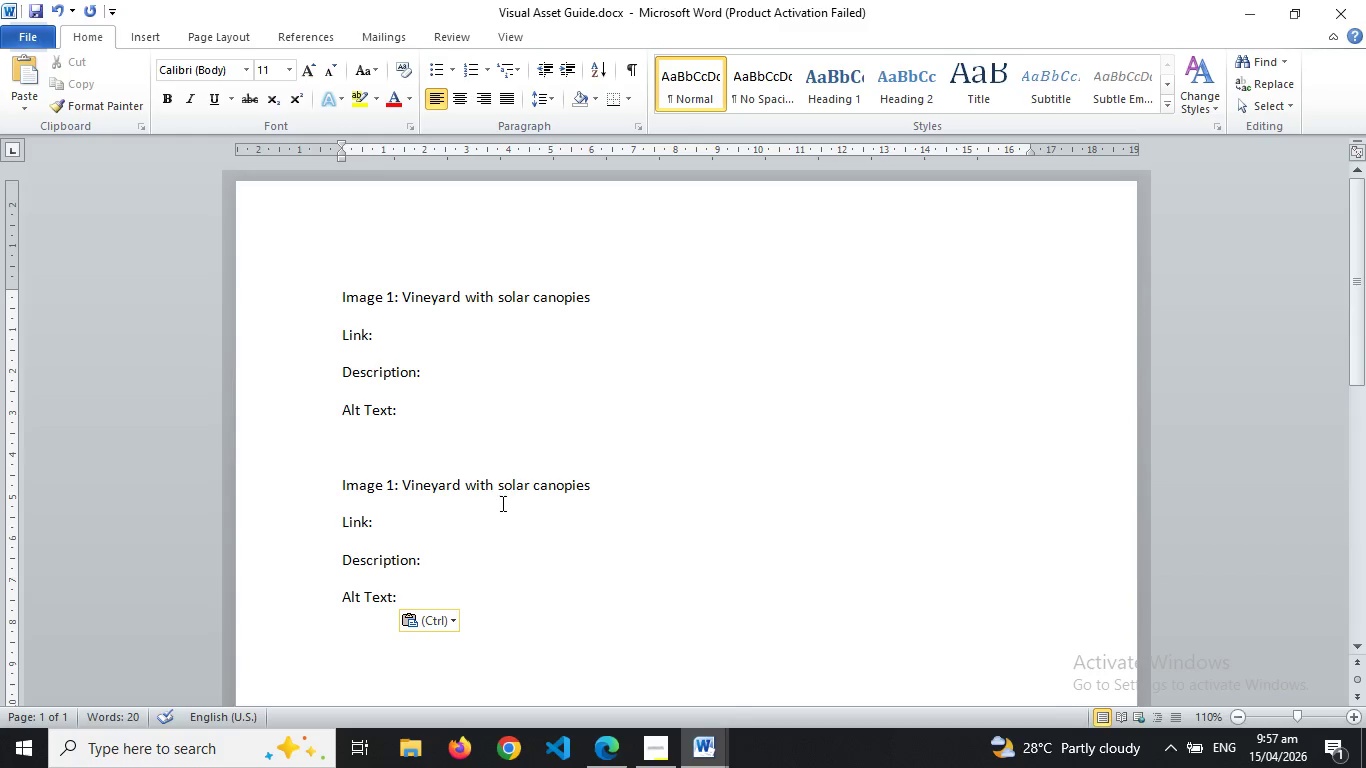 
key(Control+V)
 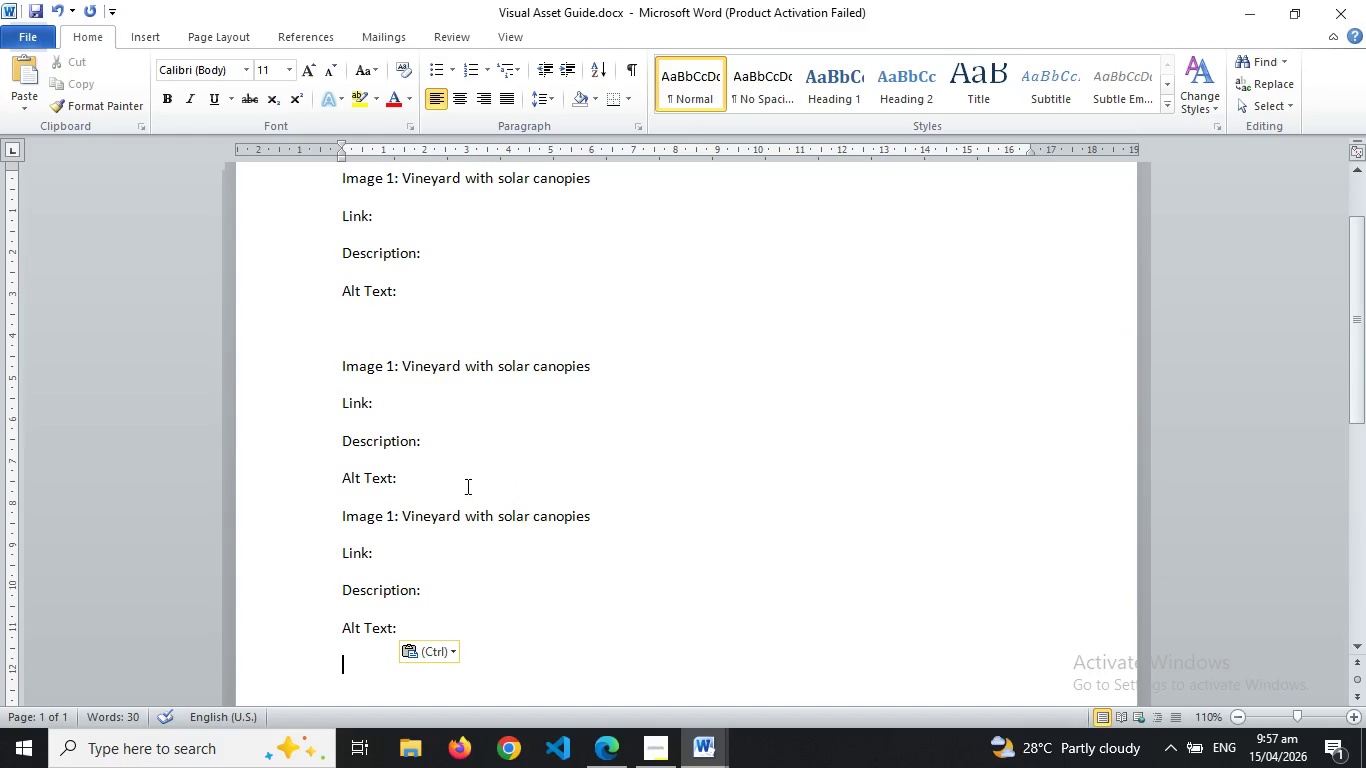 
left_click([464, 486])
 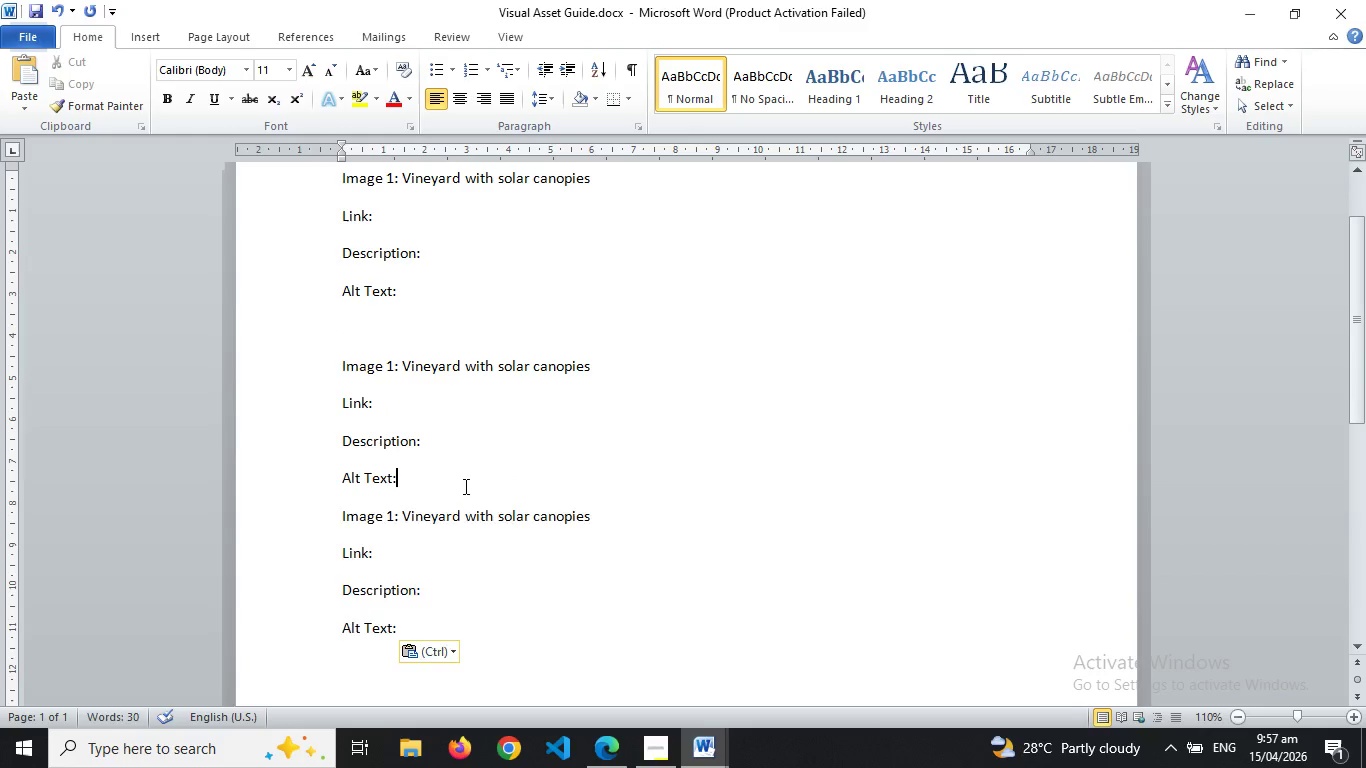 
key(Enter)
 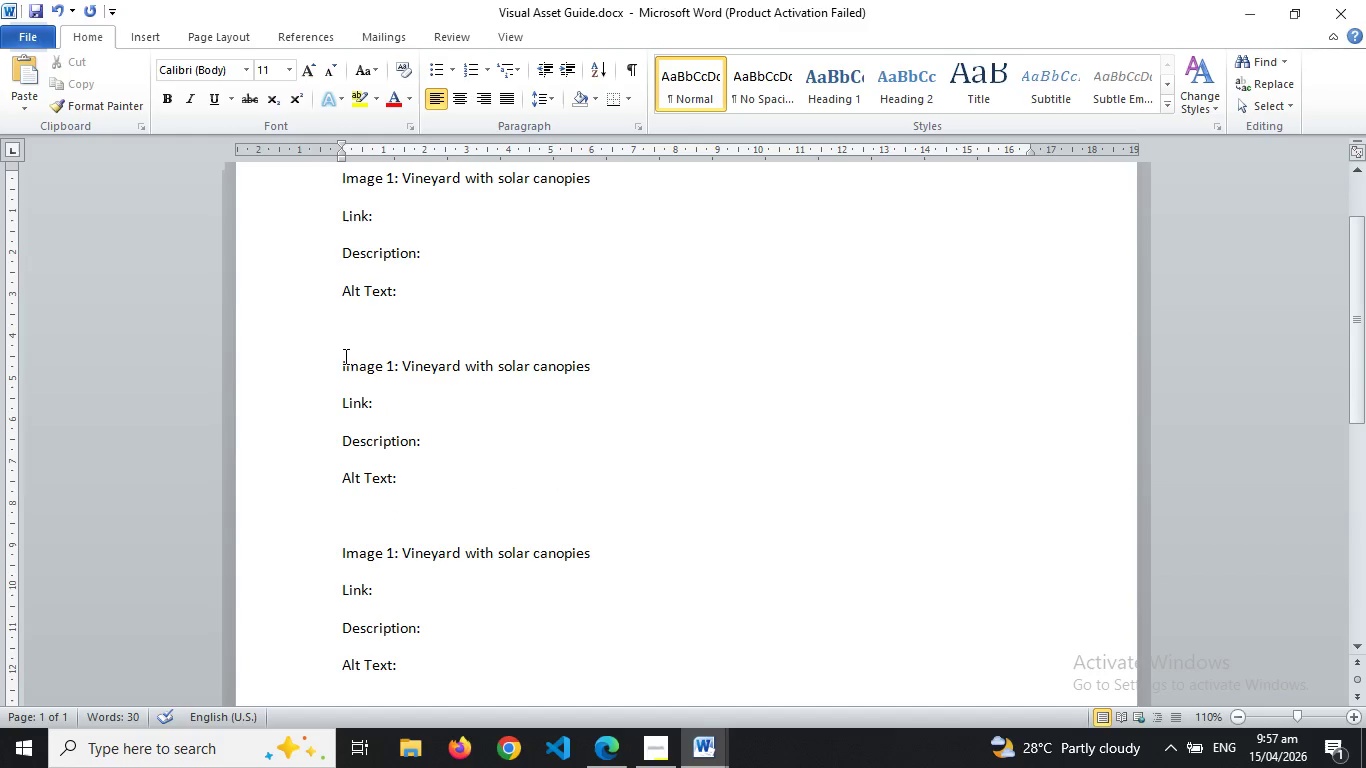 
left_click_drag(start_coordinate=[340, 362], to_coordinate=[625, 374])
 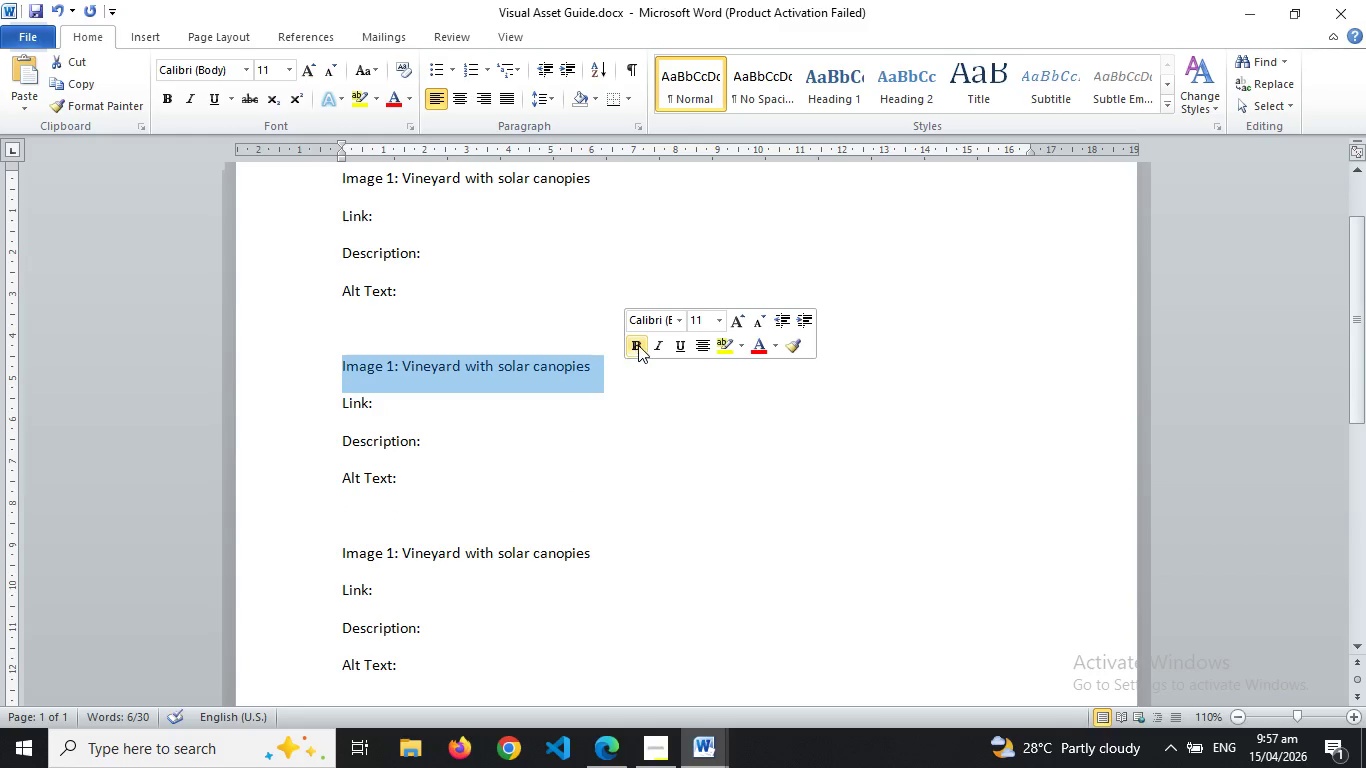 
left_click([638, 345])
 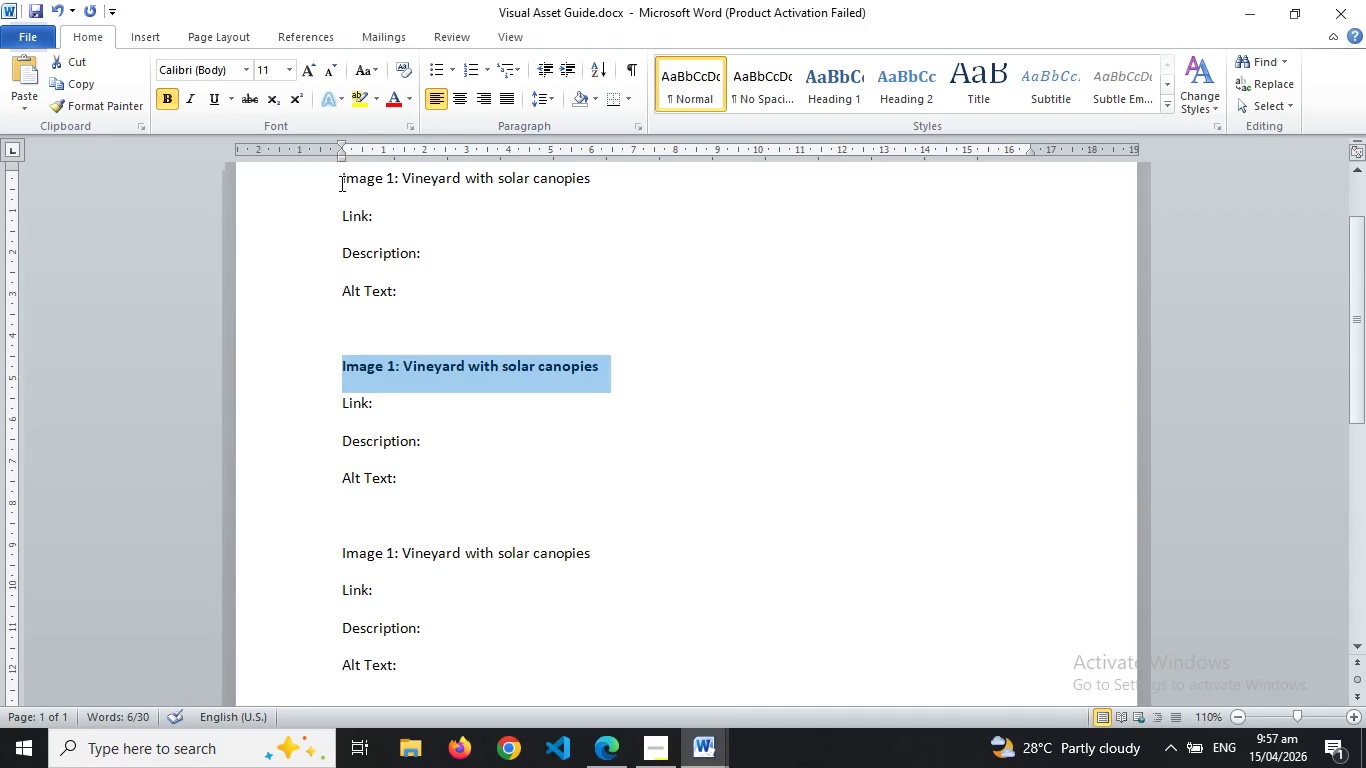 
left_click_drag(start_coordinate=[340, 181], to_coordinate=[605, 175])
 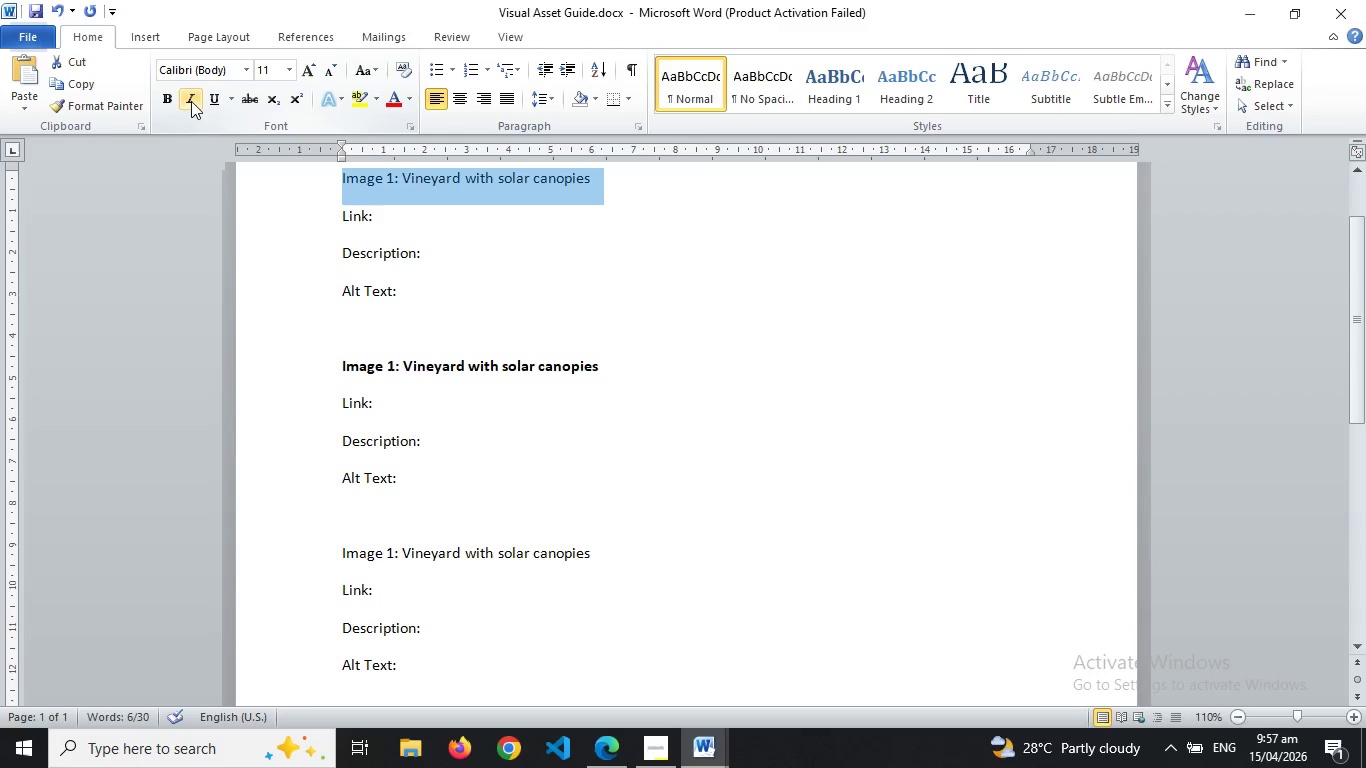 
left_click([172, 96])
 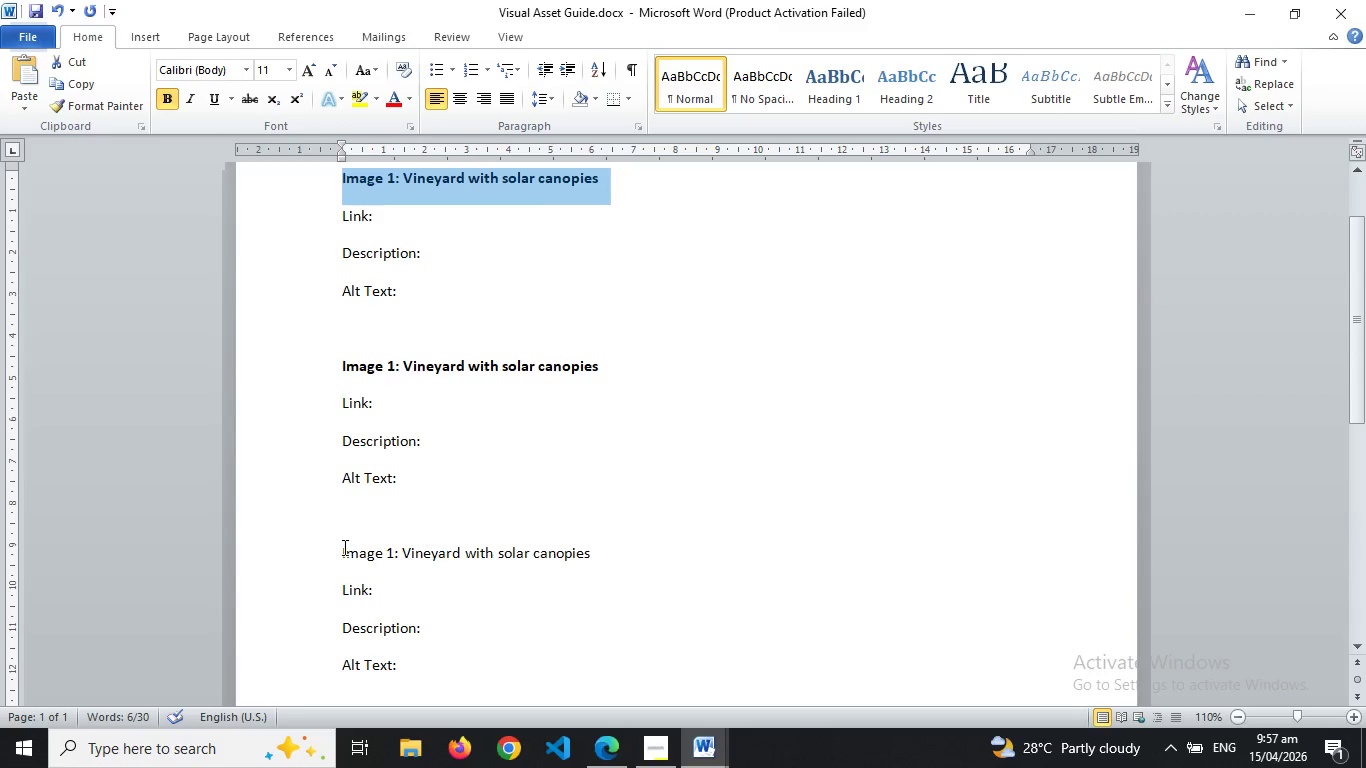 
left_click_drag(start_coordinate=[341, 550], to_coordinate=[644, 548])
 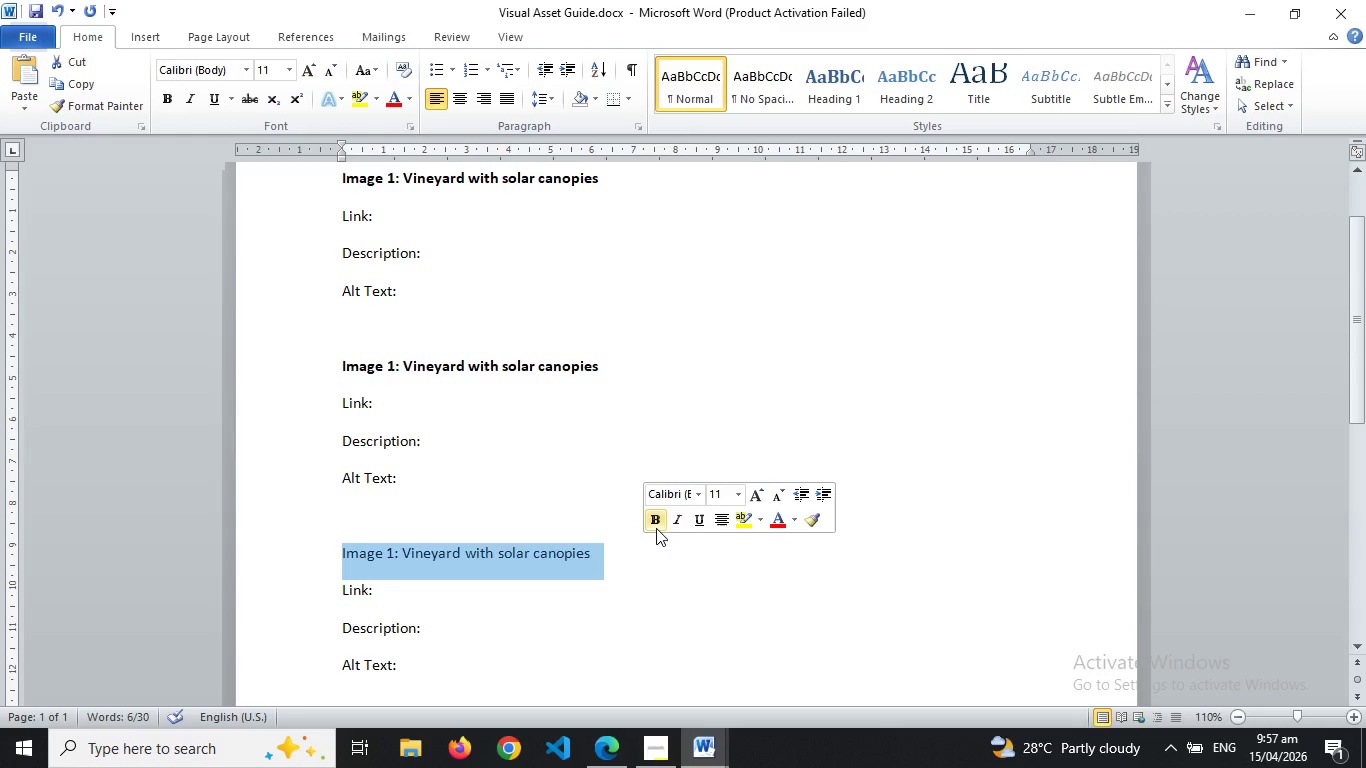 
left_click([656, 528])
 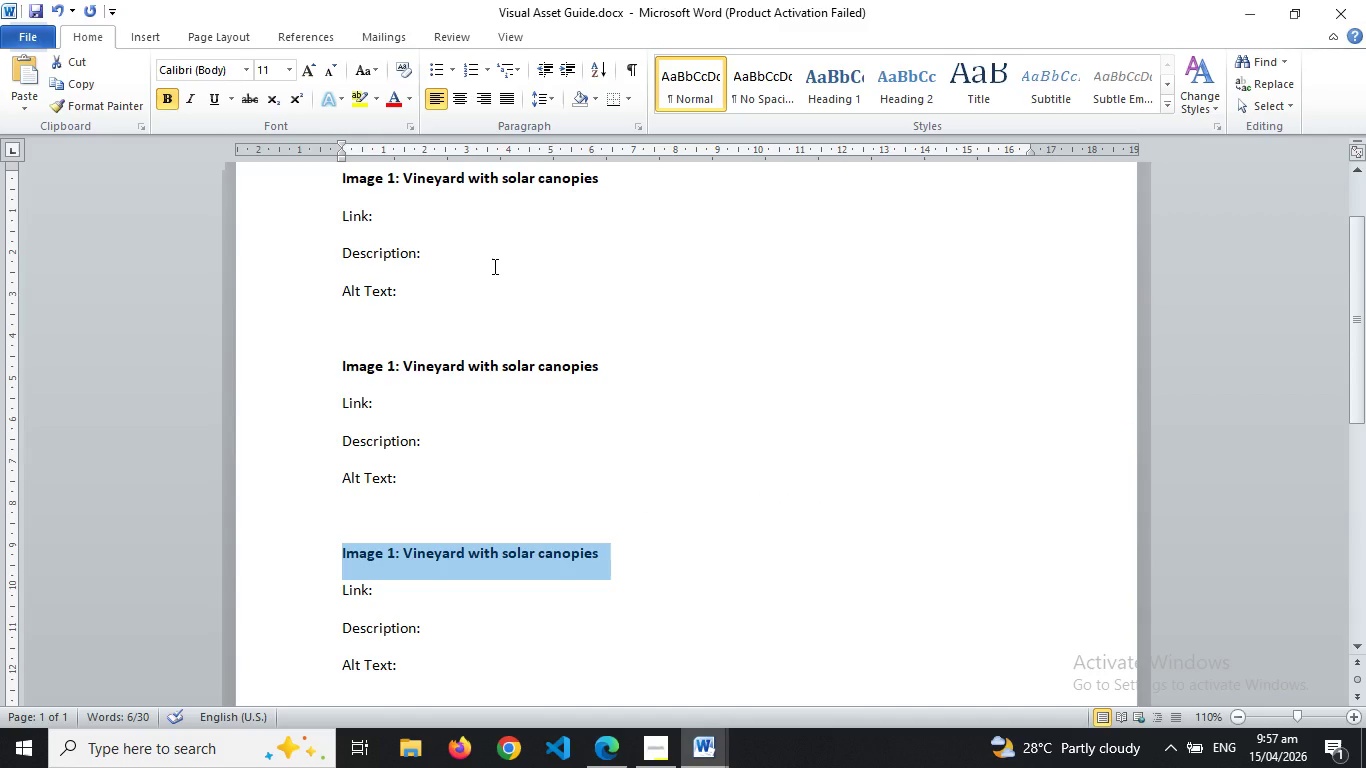 
left_click([493, 266])
 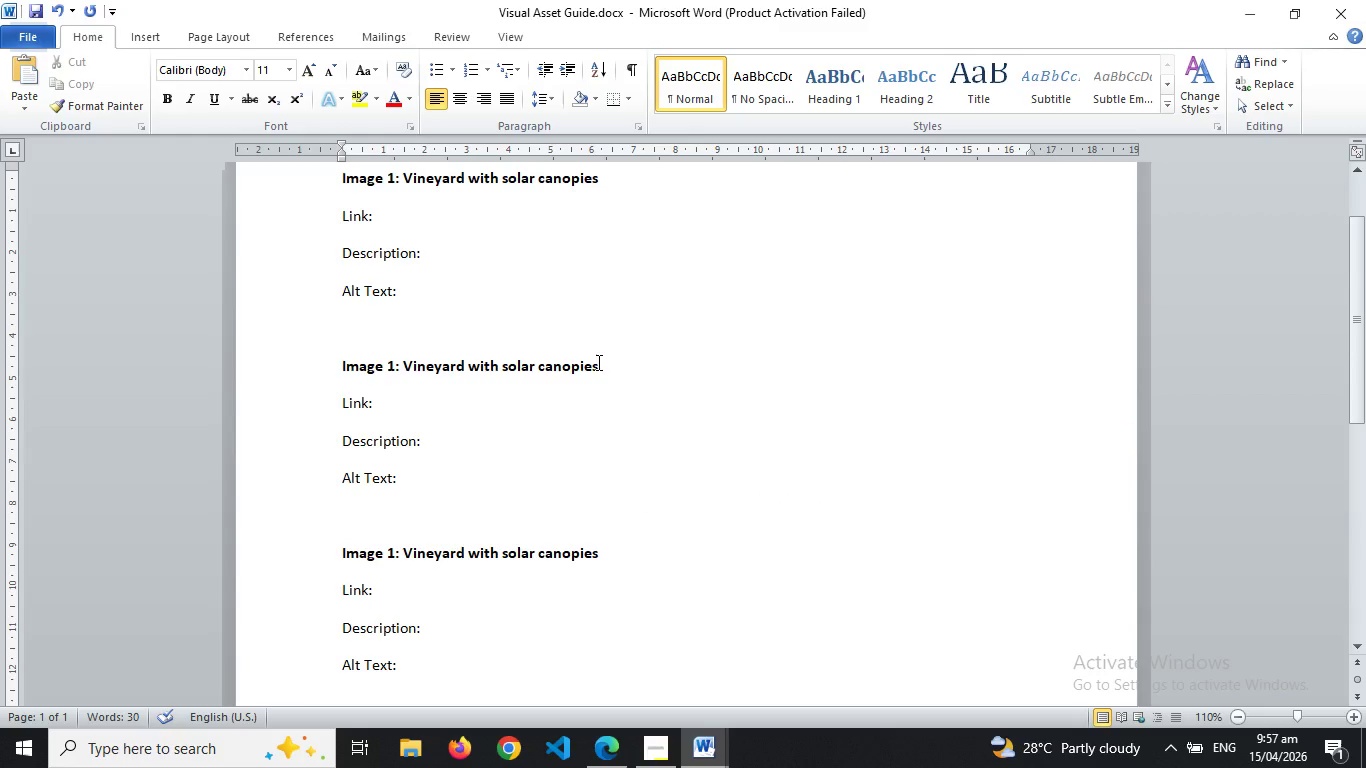 
left_click([597, 362])
 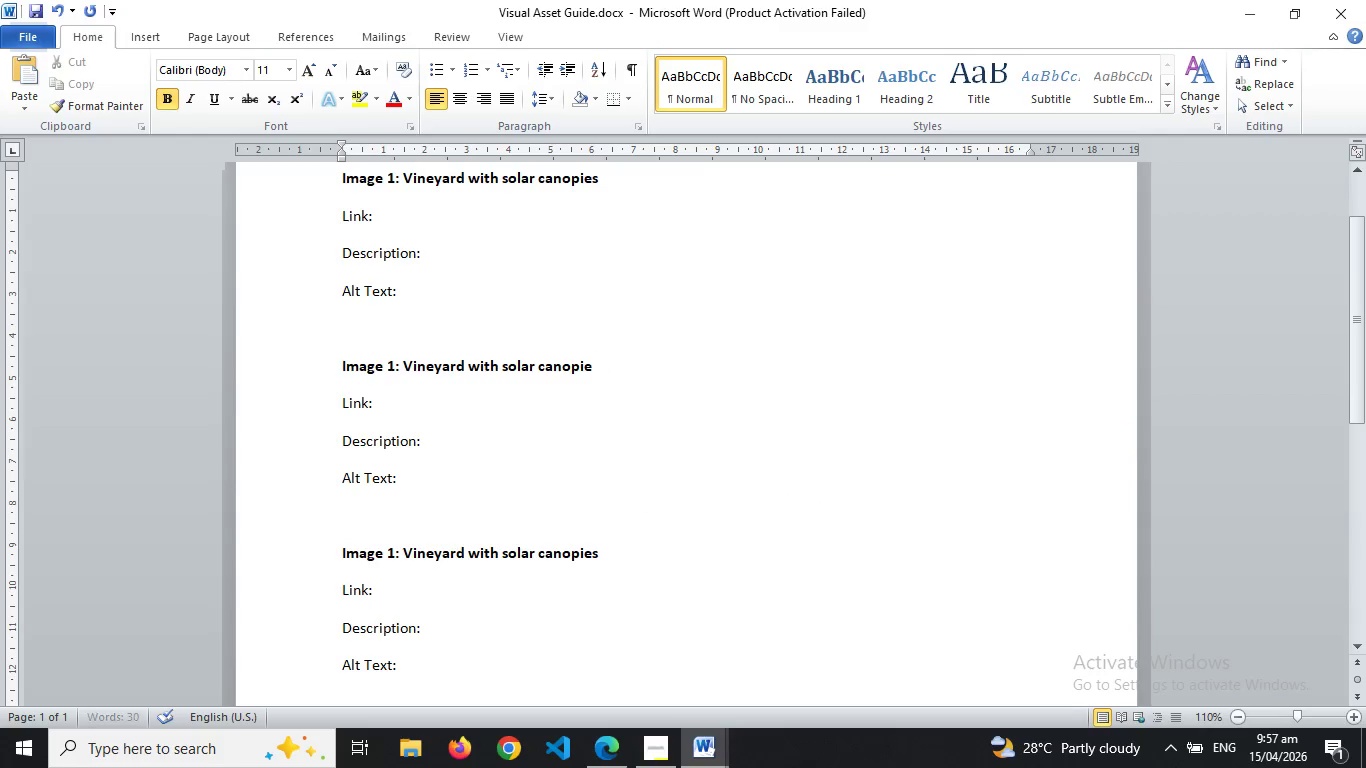 
hold_key(key=Backspace, duration=0.77)
 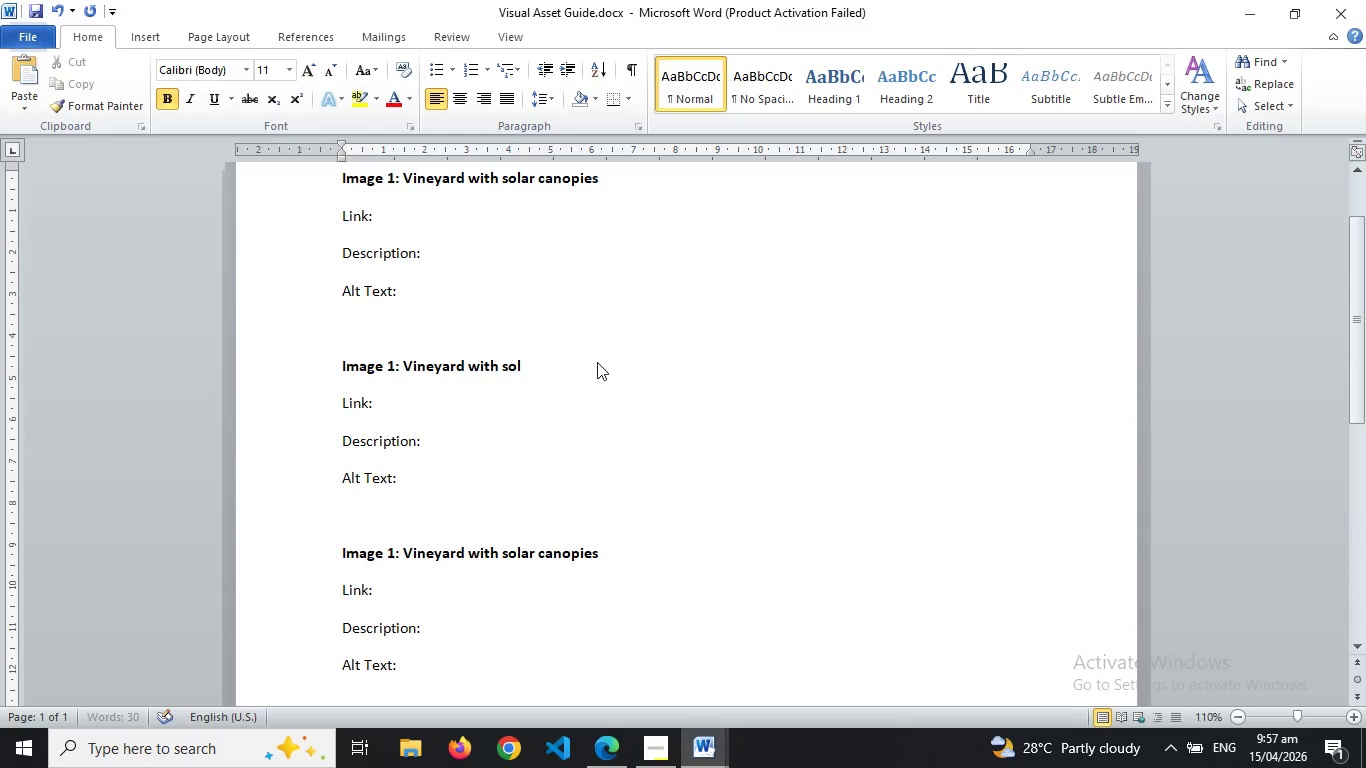 
key(Backspace)
key(Backspace)
key(Backspace)
key(Backspace)
key(Backspace)
key(Backspace)
key(Backspace)
key(Backspace)
key(Backspace)
key(Backspace)
key(Backspace)
key(Backspace)
key(Backspace)
key(Backspace)
key(Backspace)
key(Backspace)
key(Backspace)
type(Close-up of Grapevines )
 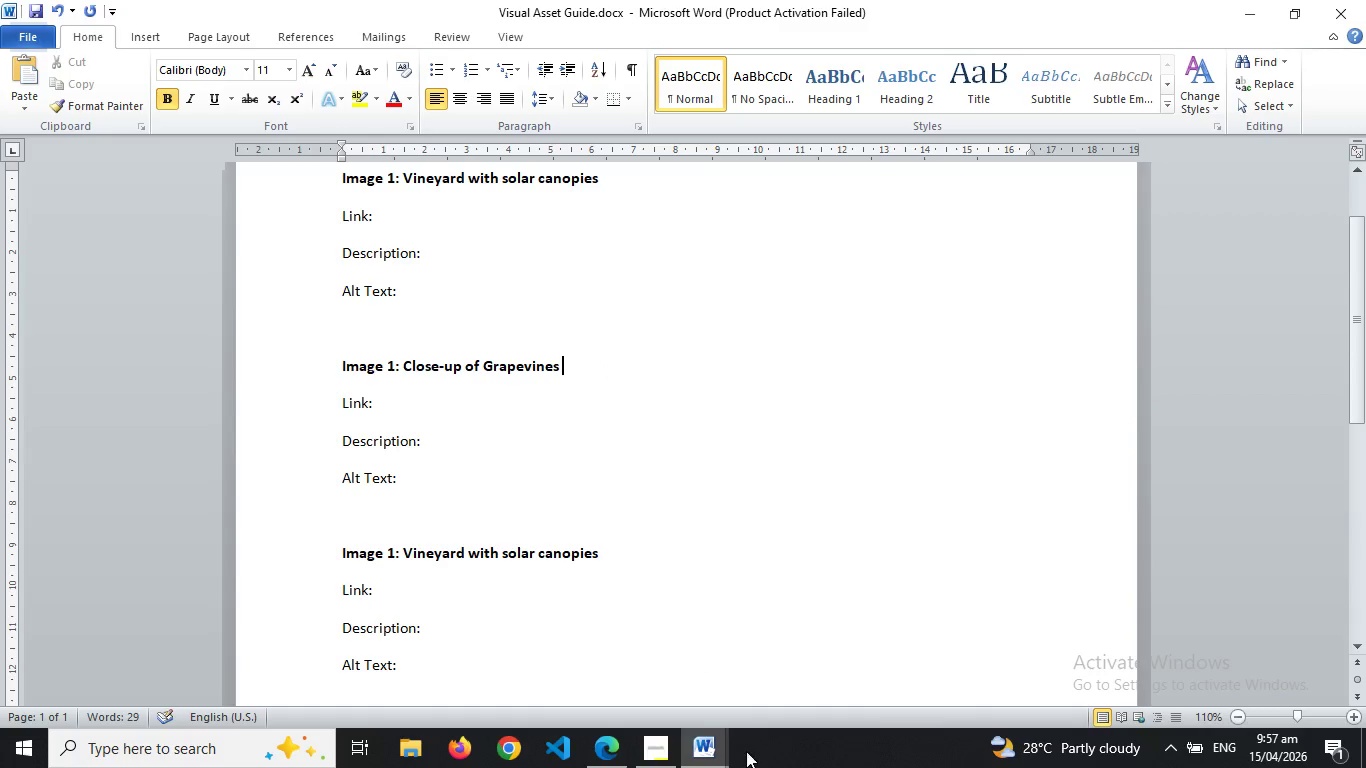 
left_click([657, 749])